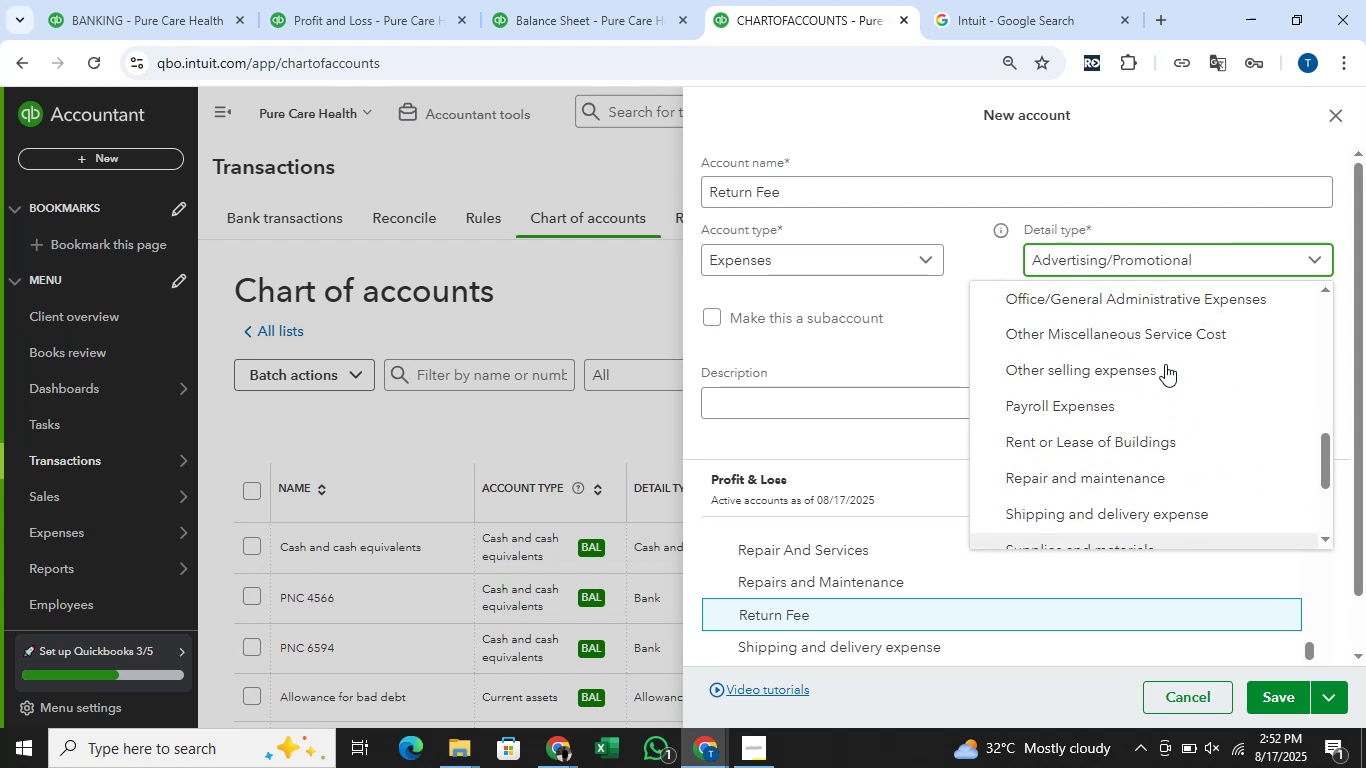 
scroll: coordinate [1166, 364], scroll_direction: up, amount: 6.0
 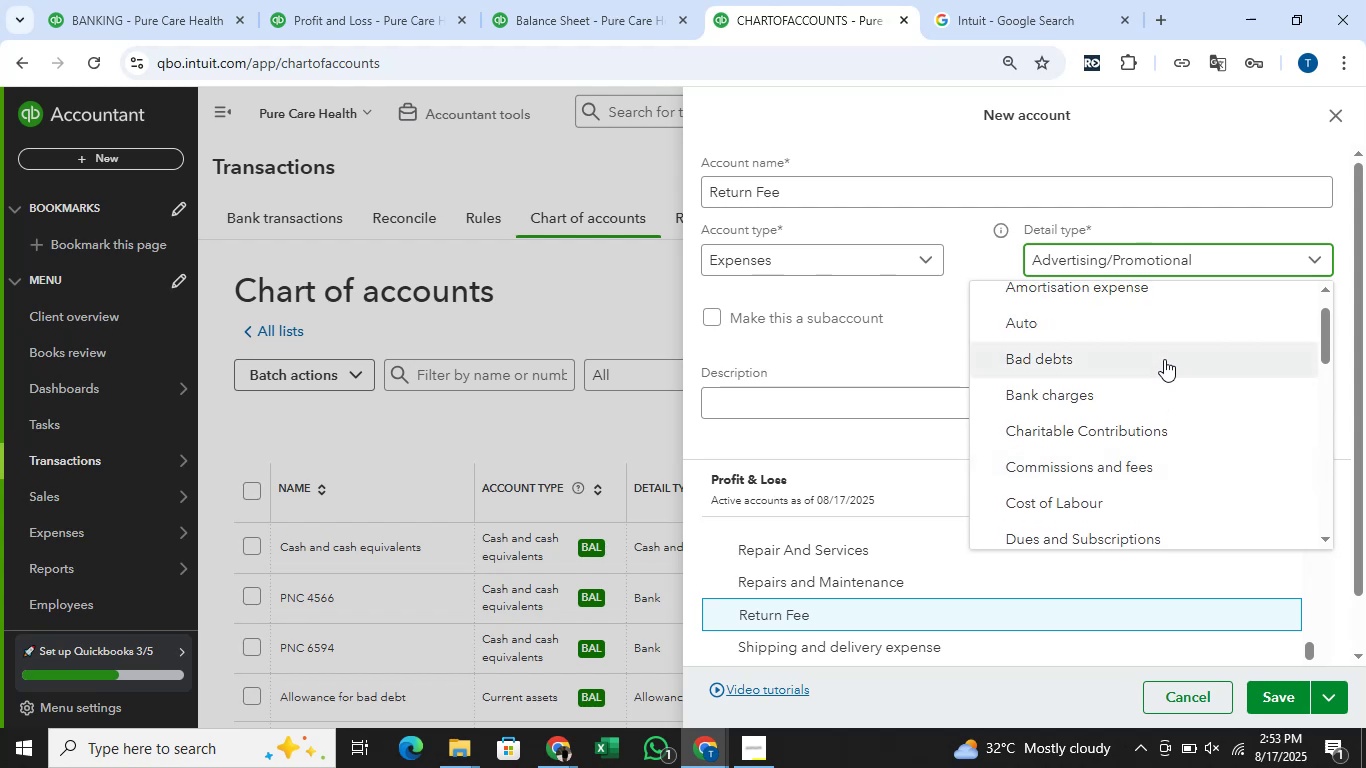 
scroll: coordinate [1163, 358], scroll_direction: down, amount: 1.0
 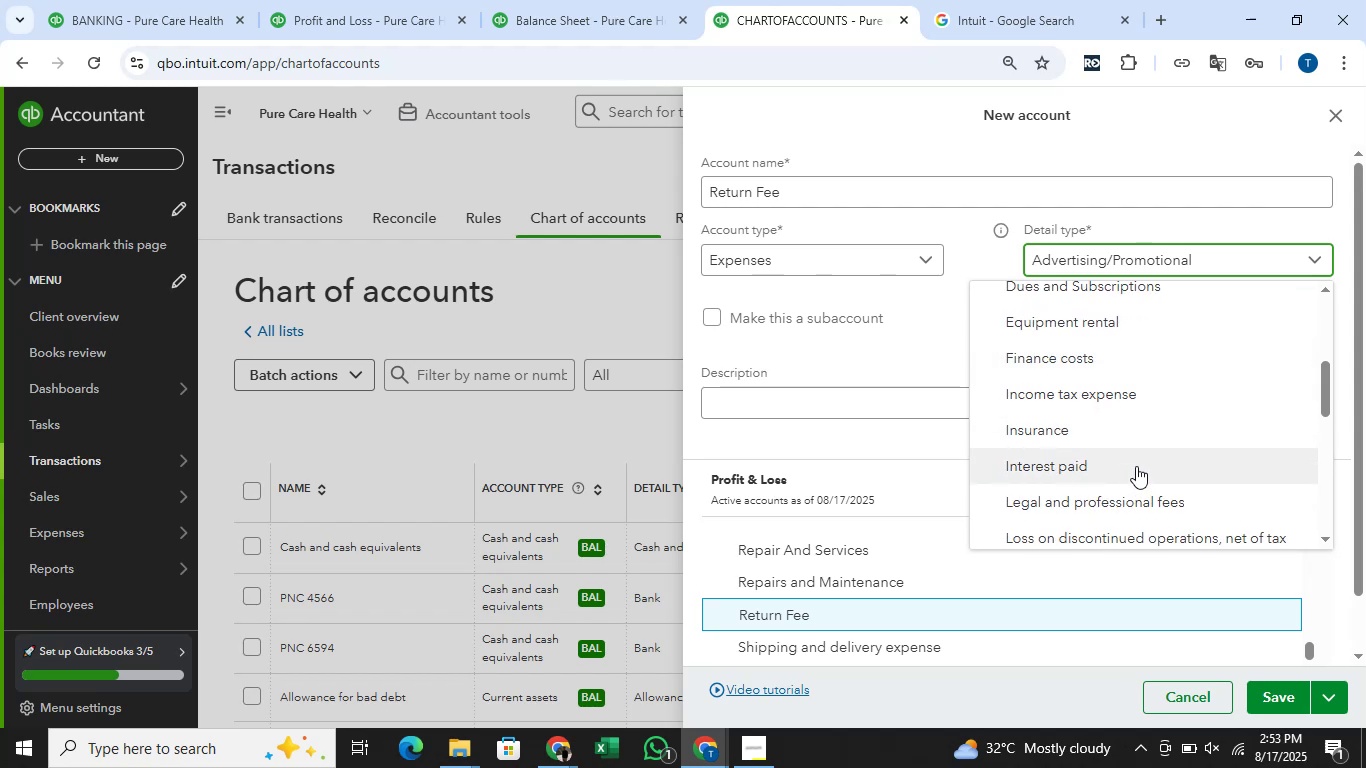 
wait(8.5)
 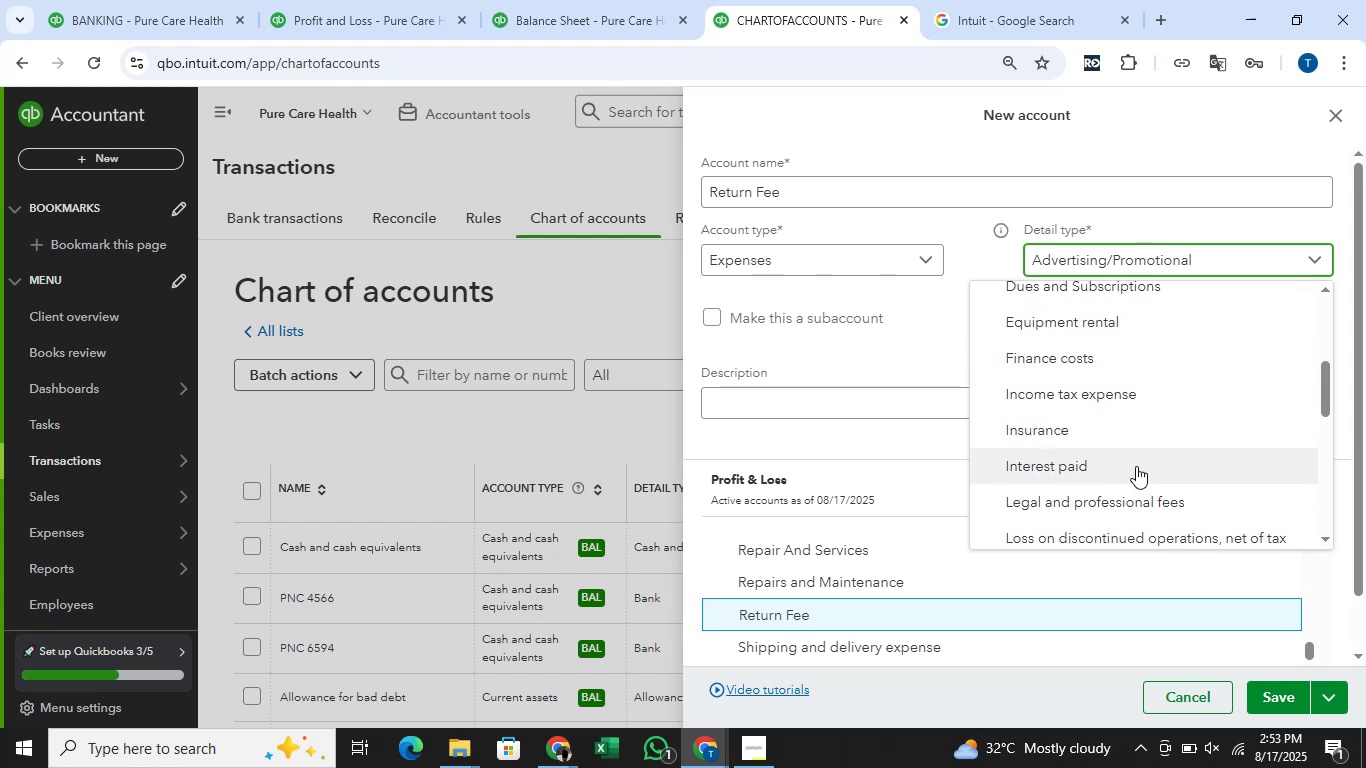 
left_click([1136, 462])
 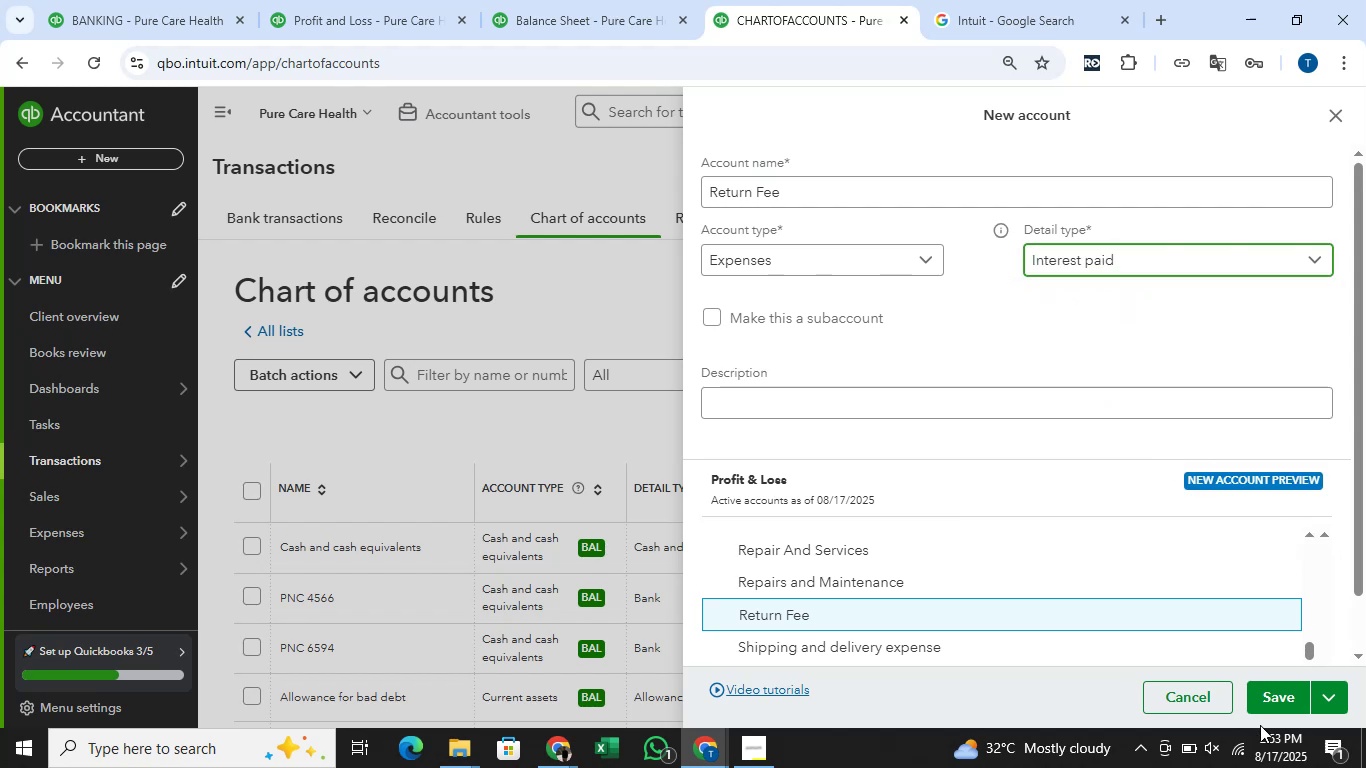 
left_click([1267, 696])
 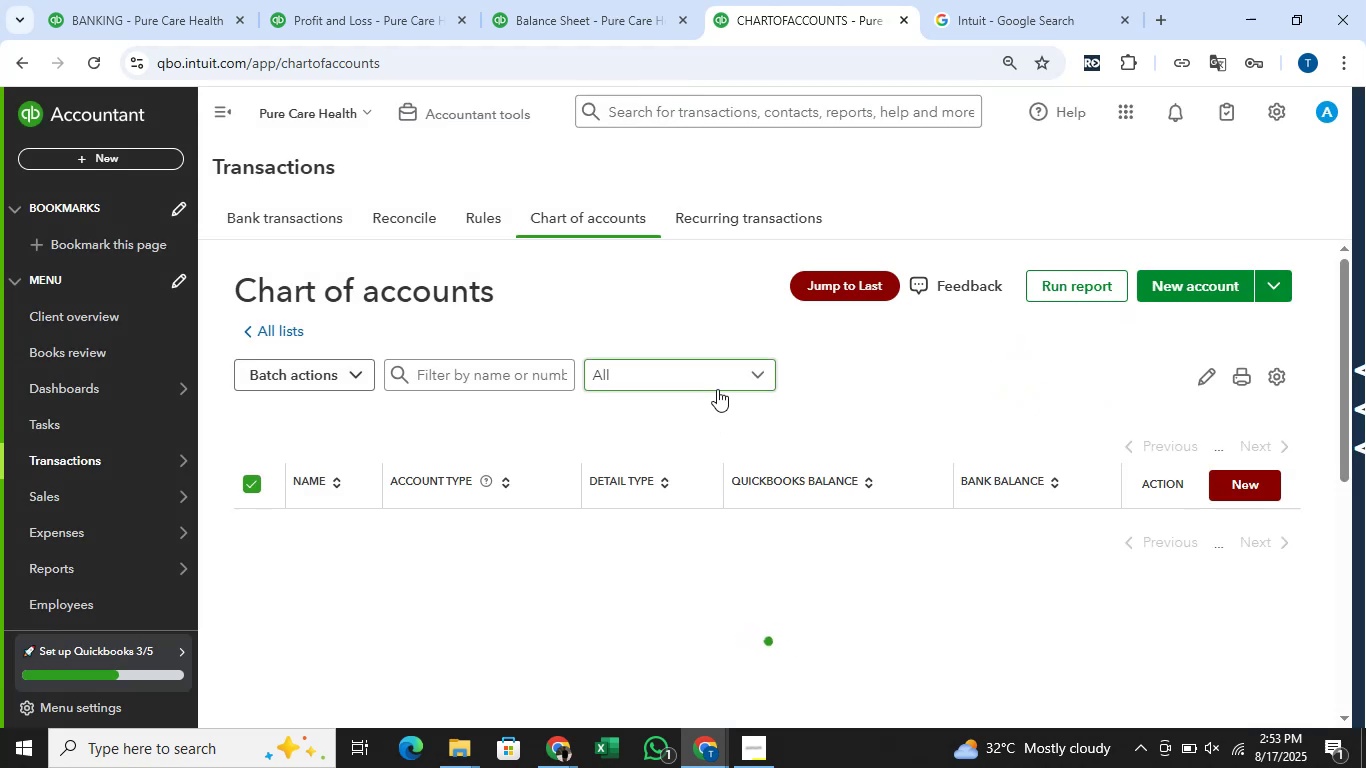 
wait(6.92)
 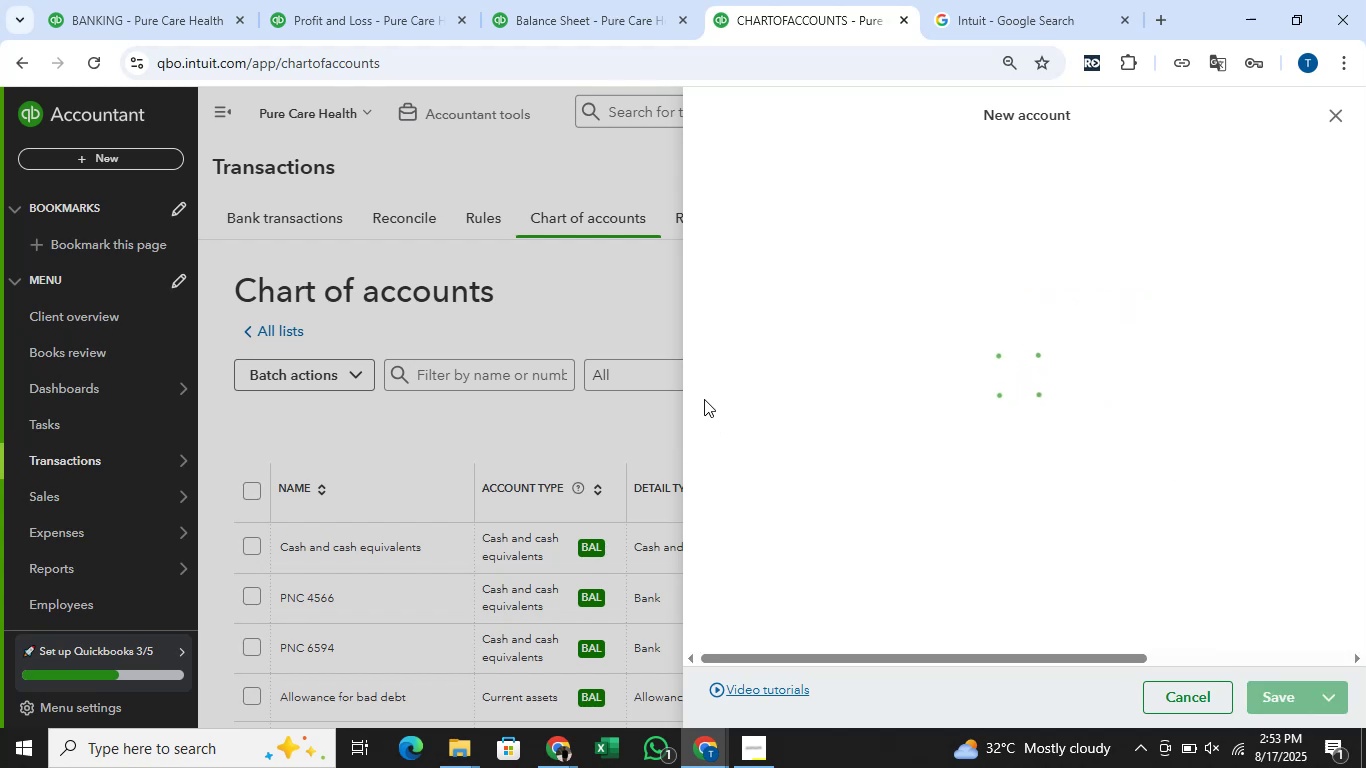 
left_click([183, 0])
 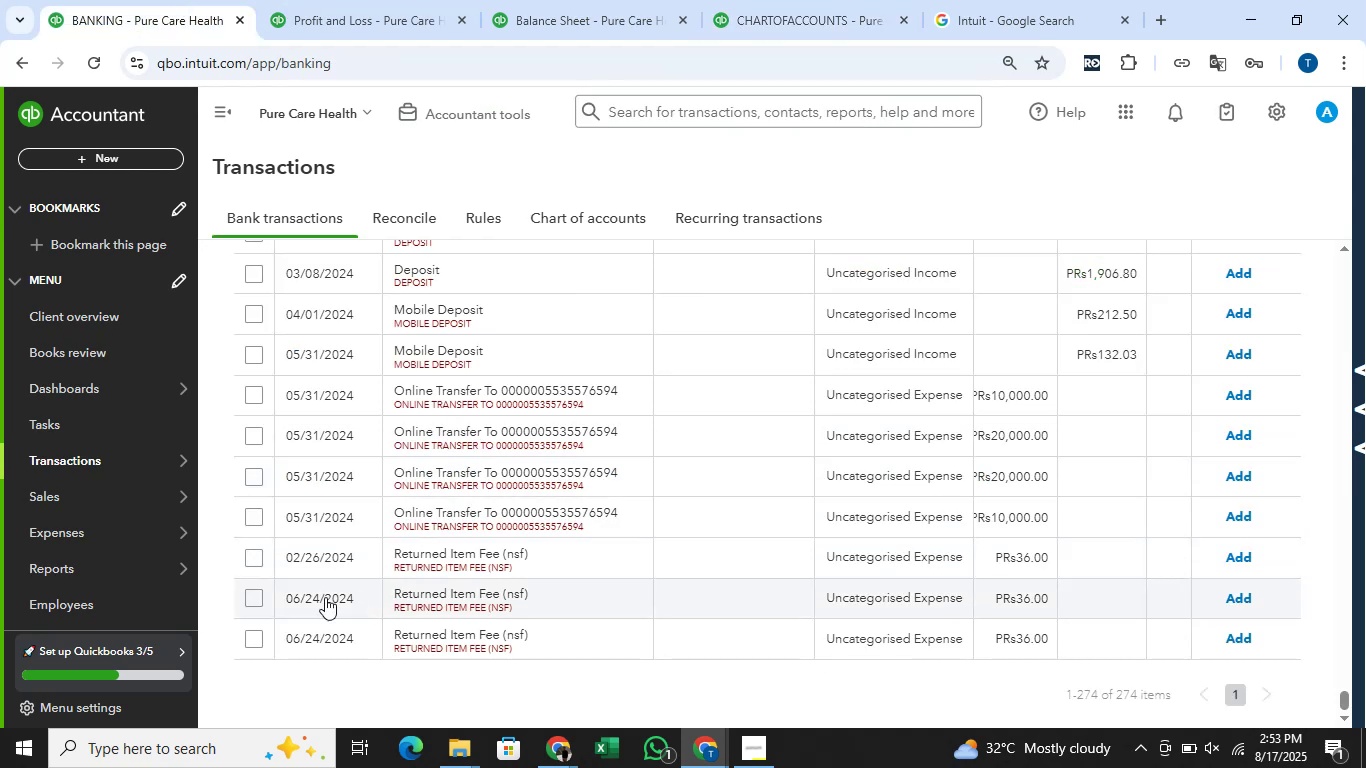 
left_click([258, 638])
 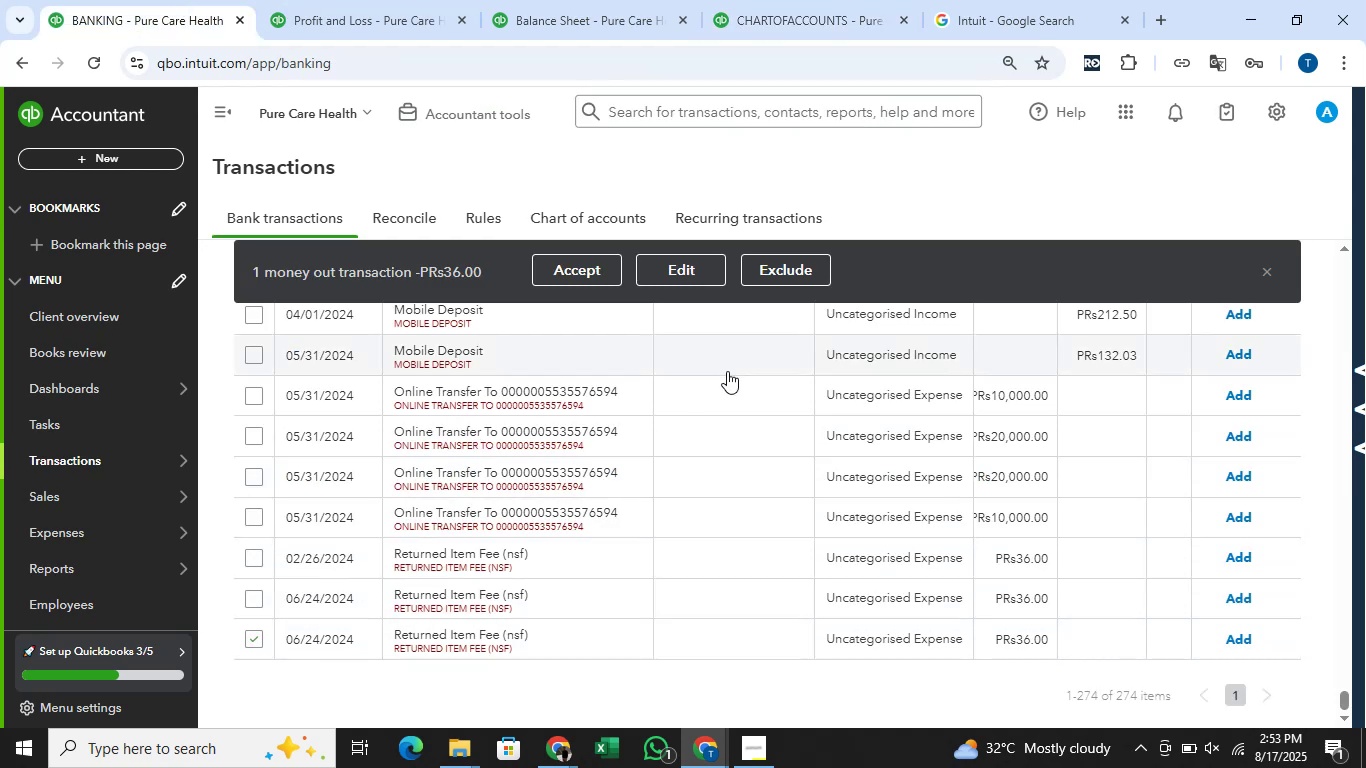 
left_click([684, 272])
 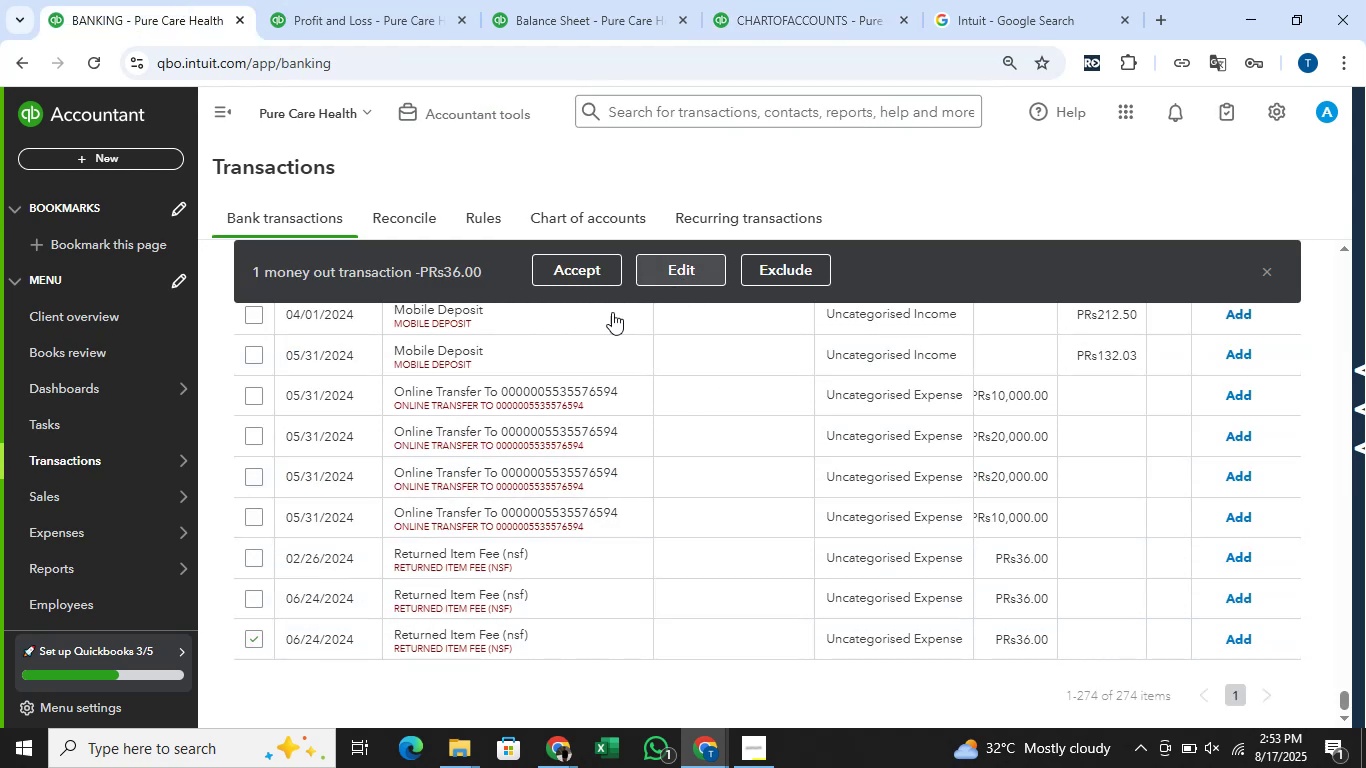 
mouse_move([520, 340])
 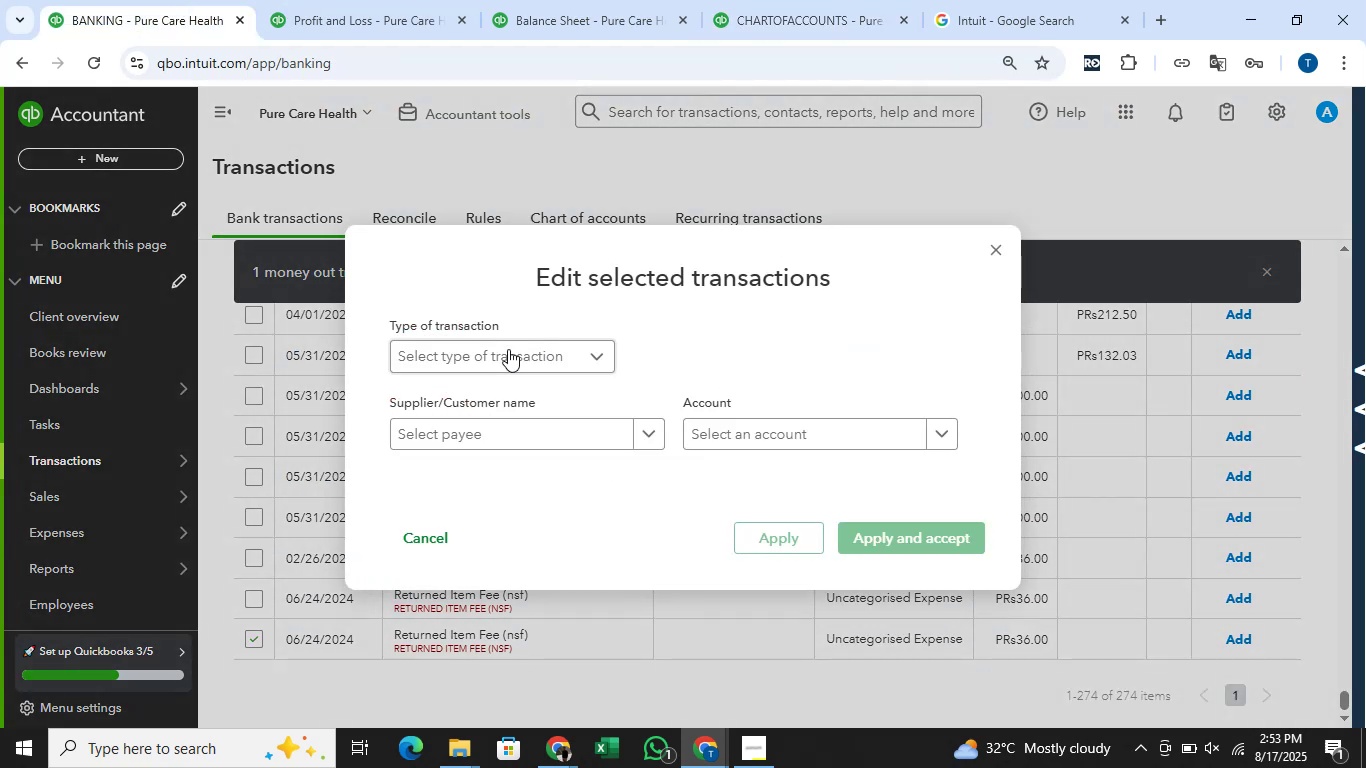 
left_click([508, 349])
 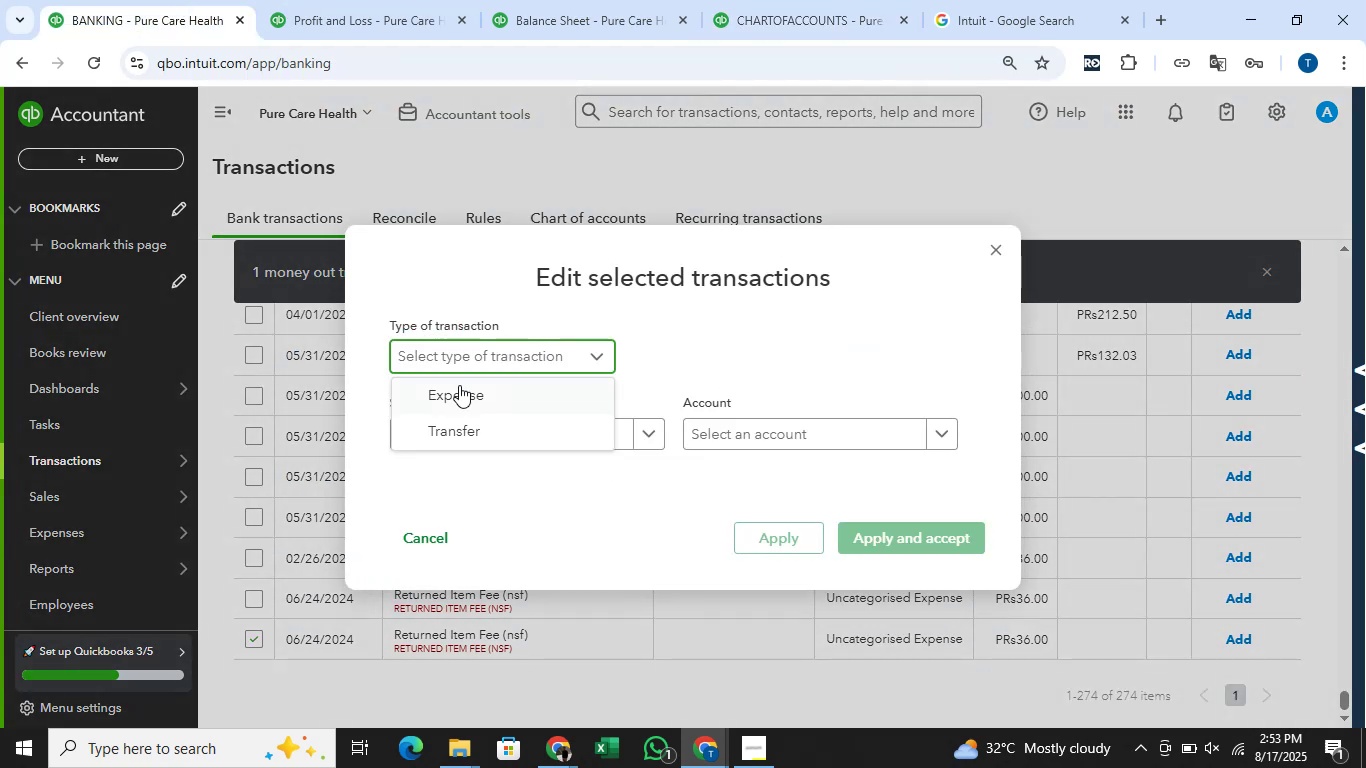 
left_click([457, 389])
 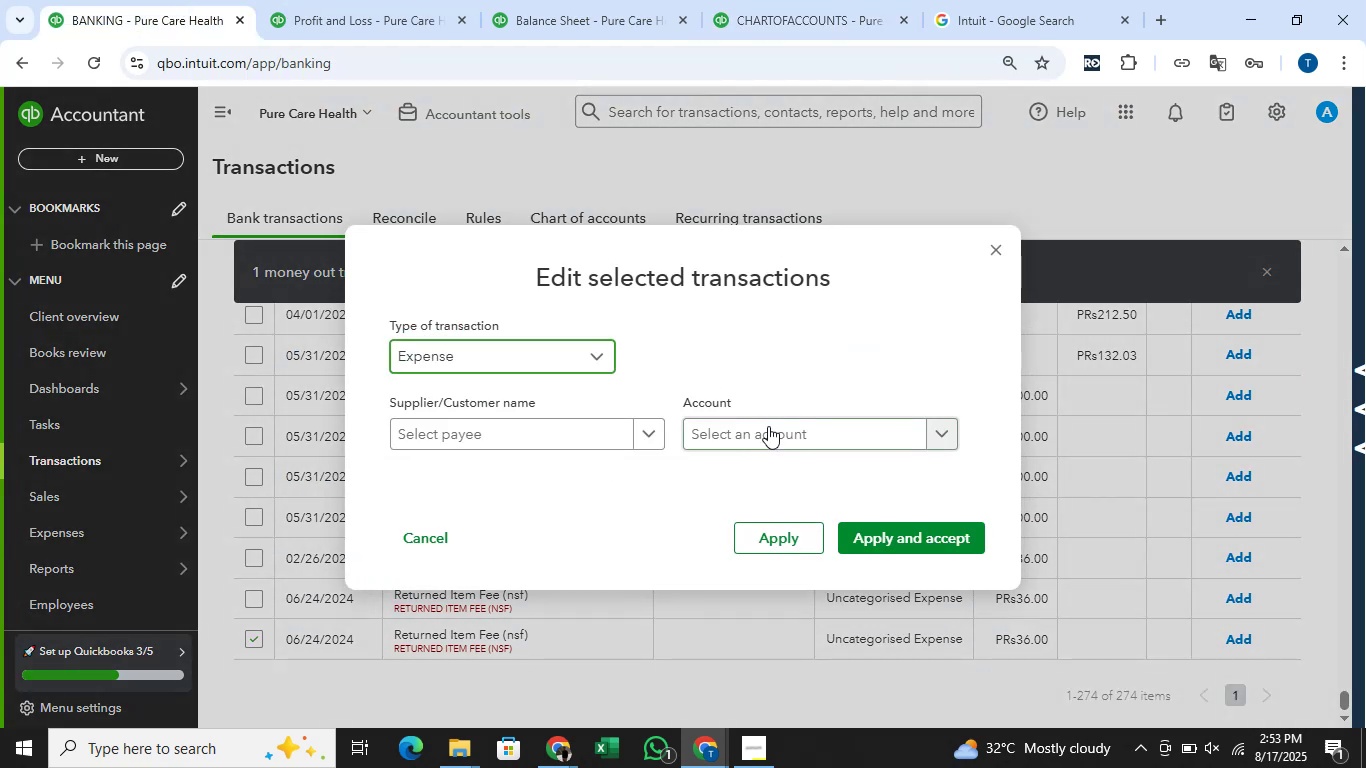 
left_click([768, 426])
 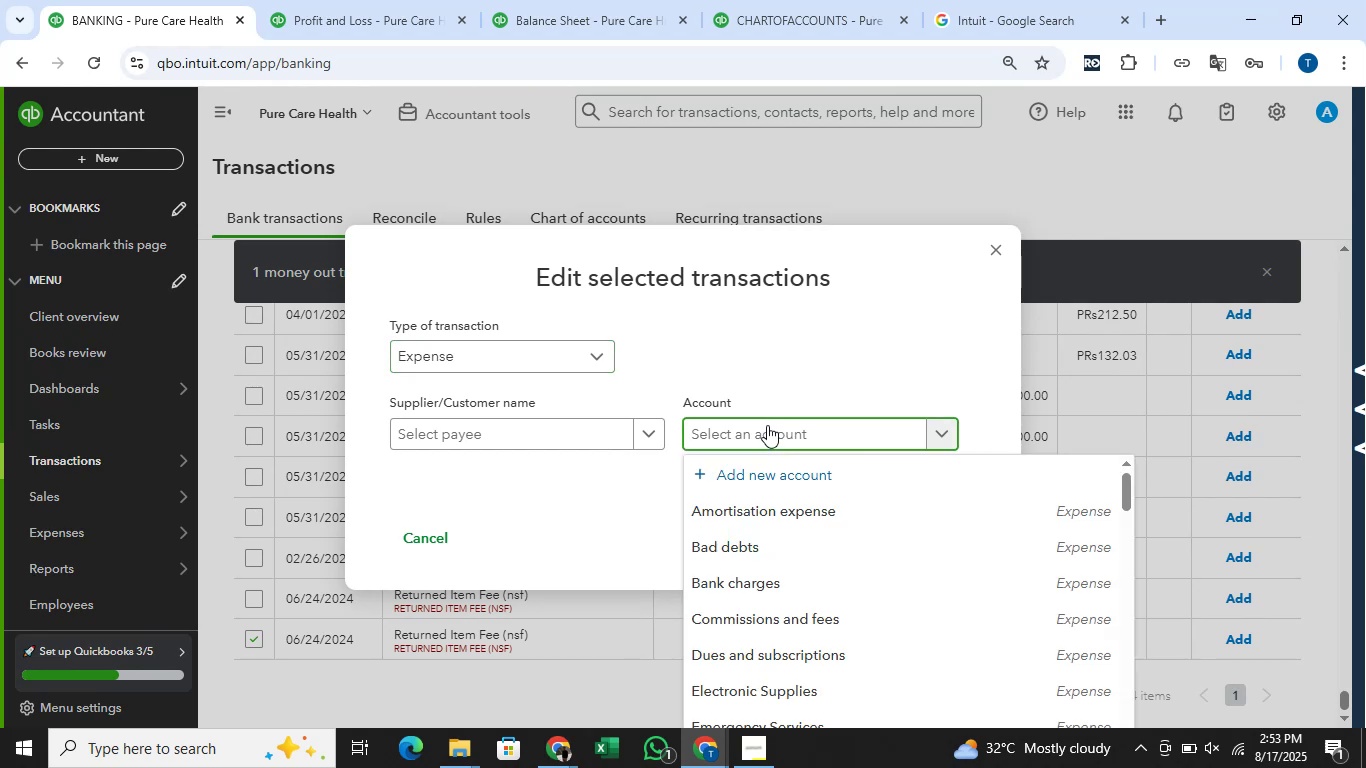 
type(retu)
 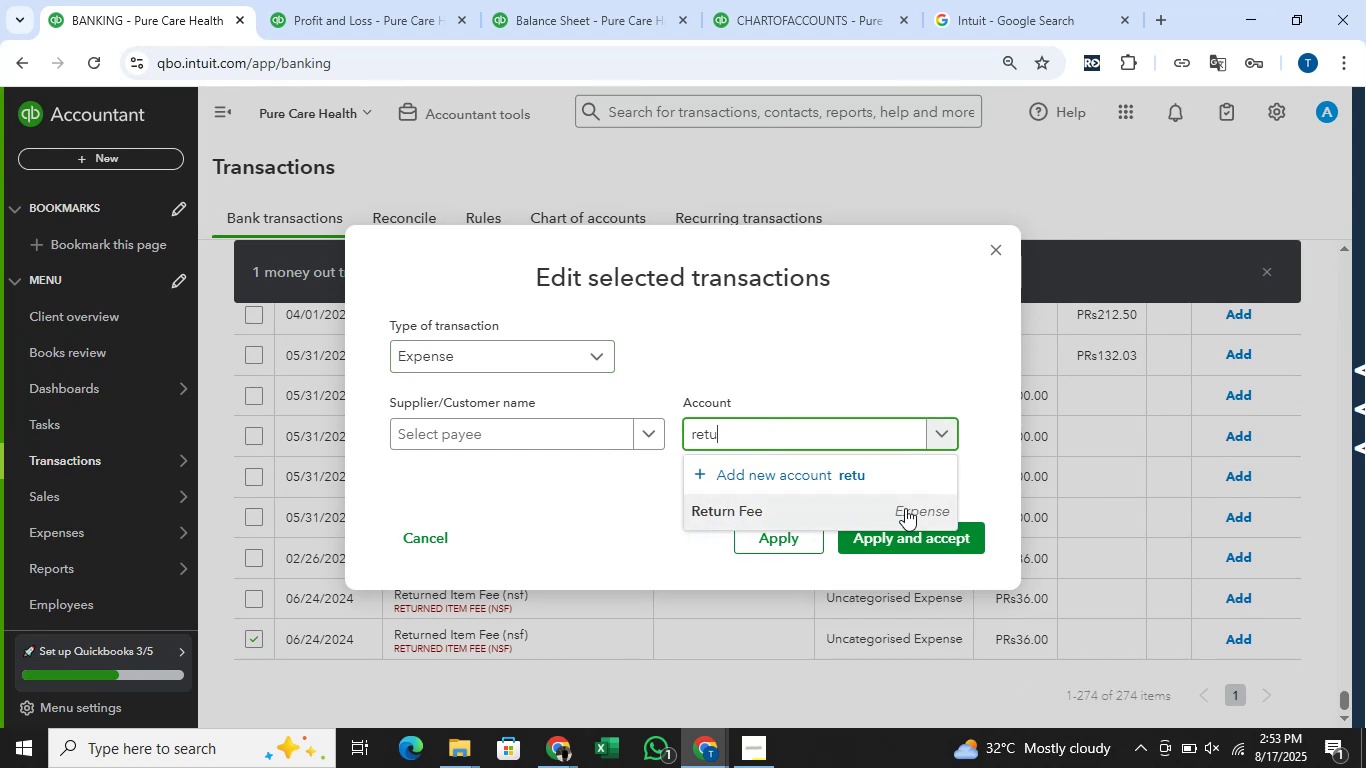 
left_click([910, 528])
 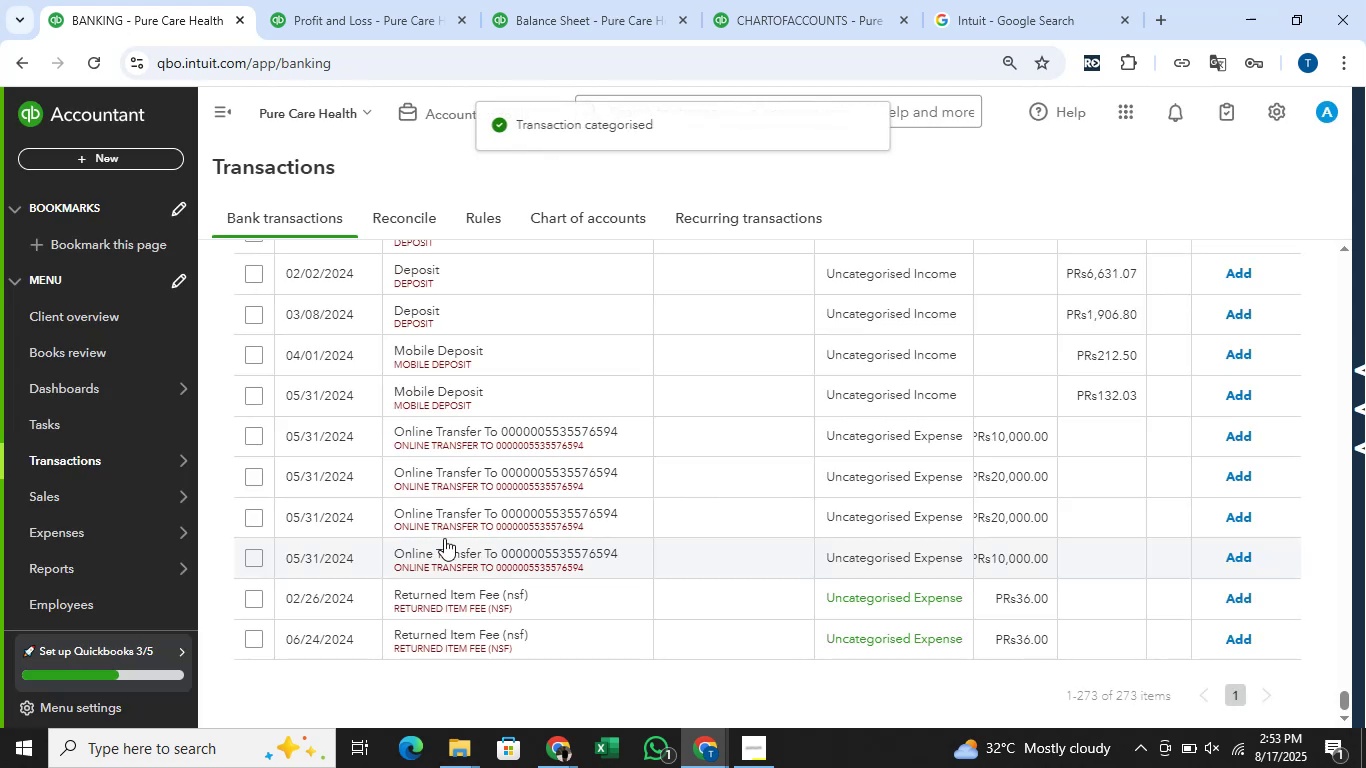 
wait(7.42)
 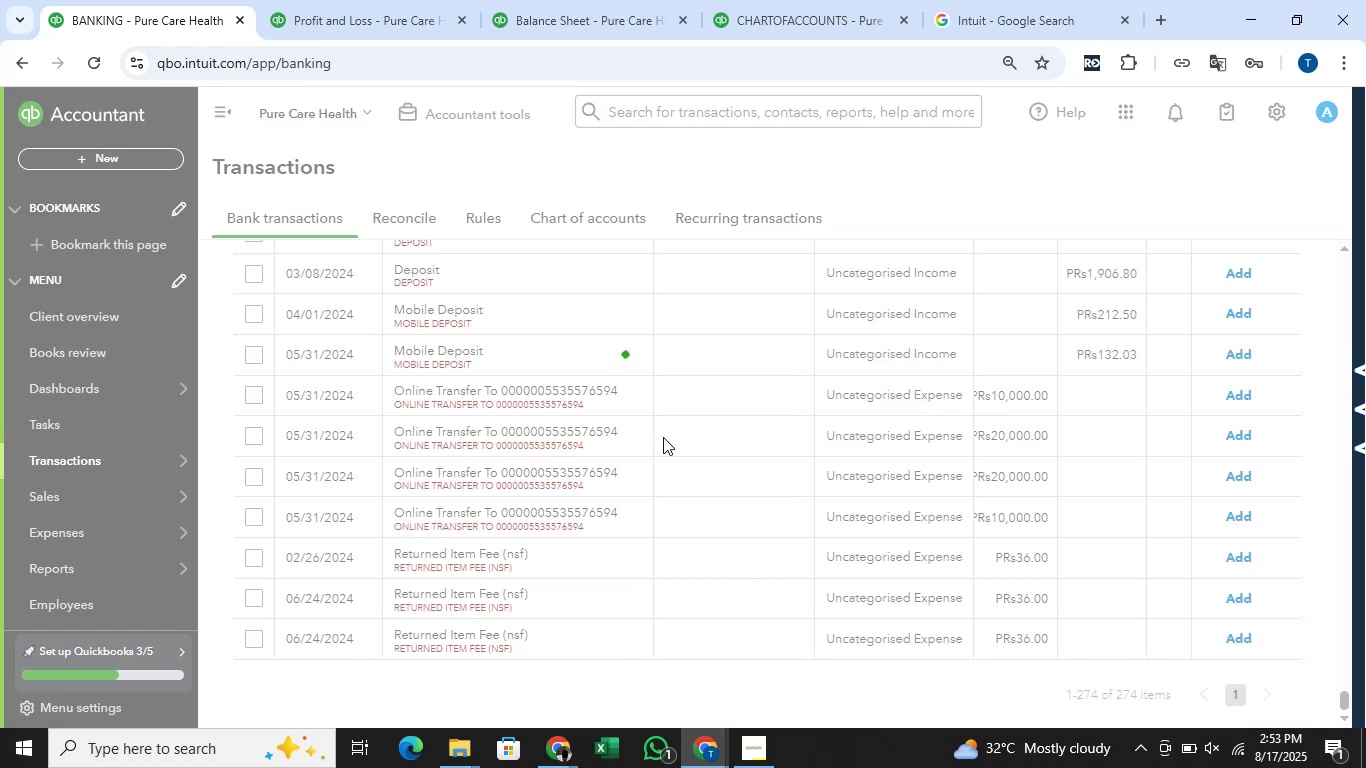 
left_click([251, 641])
 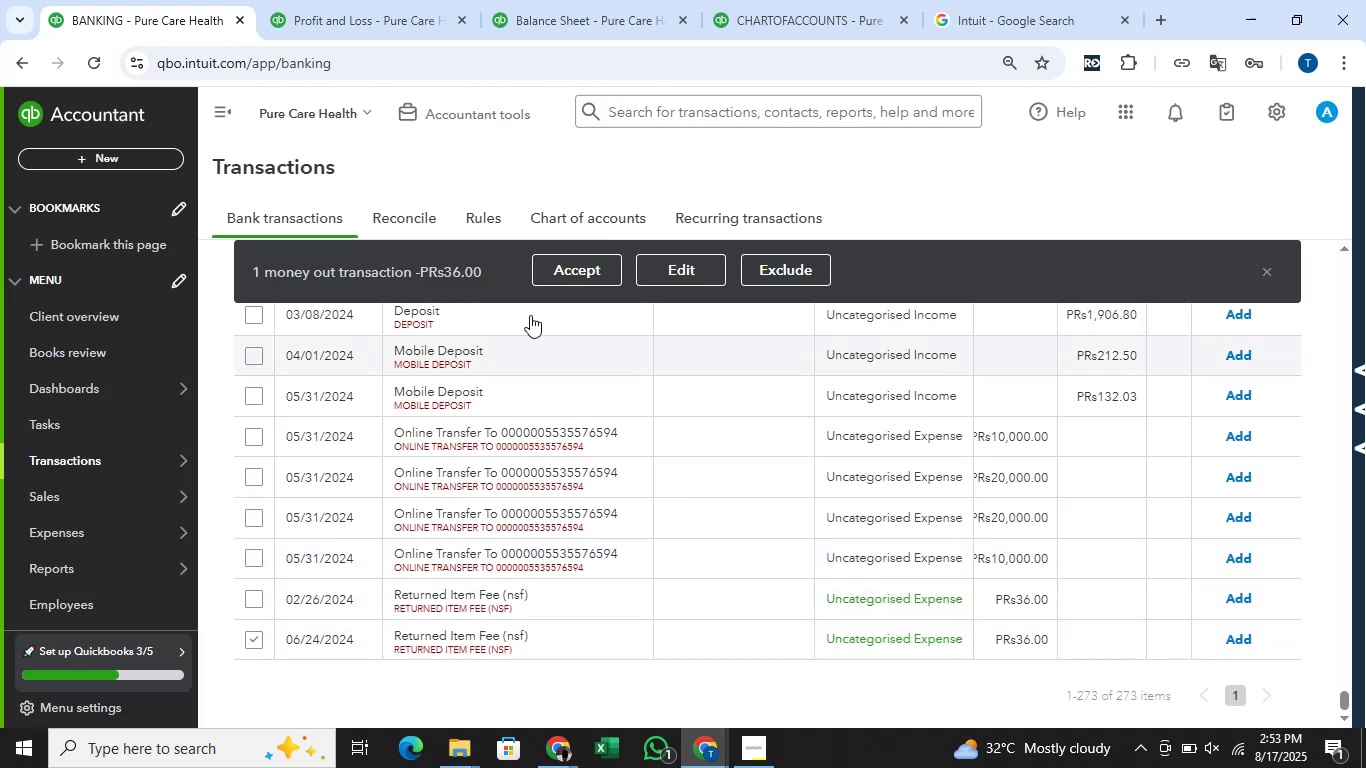 
left_click([683, 268])
 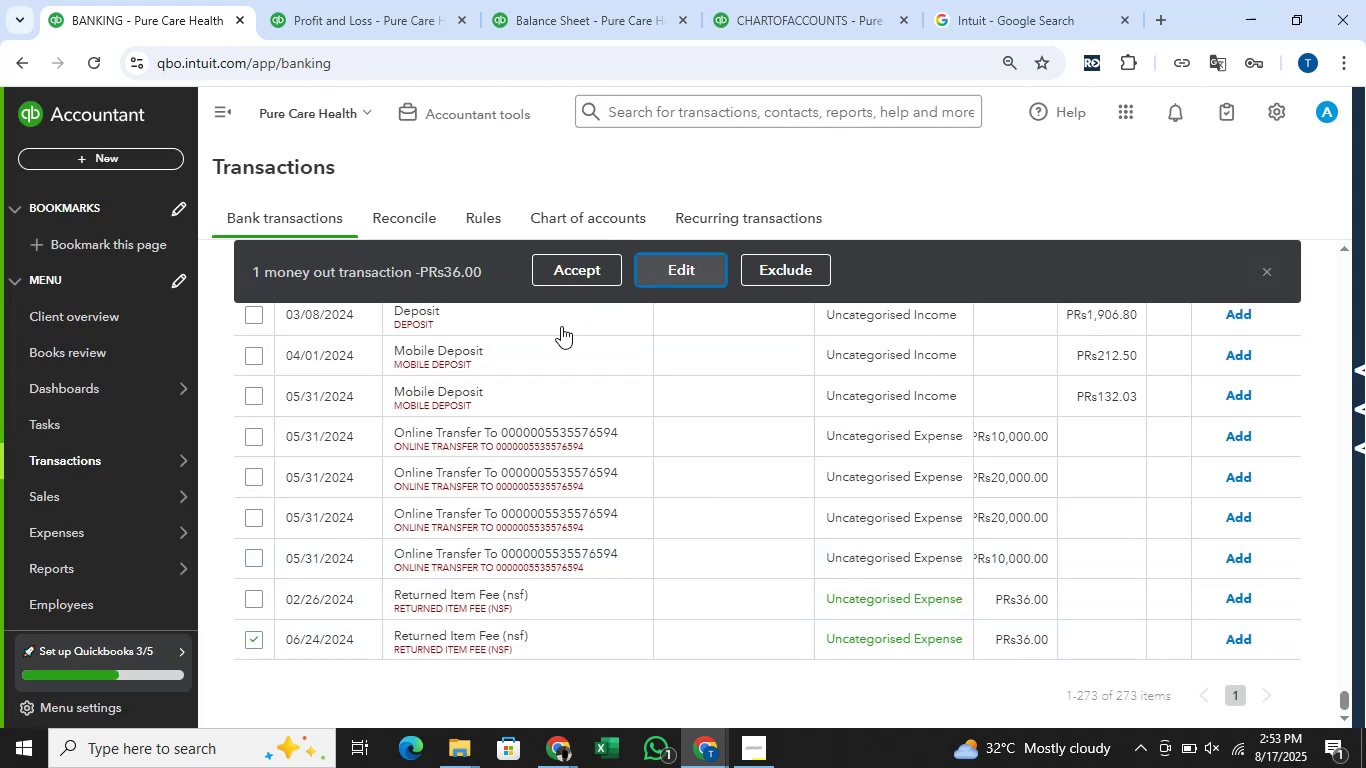 
left_click([517, 350])
 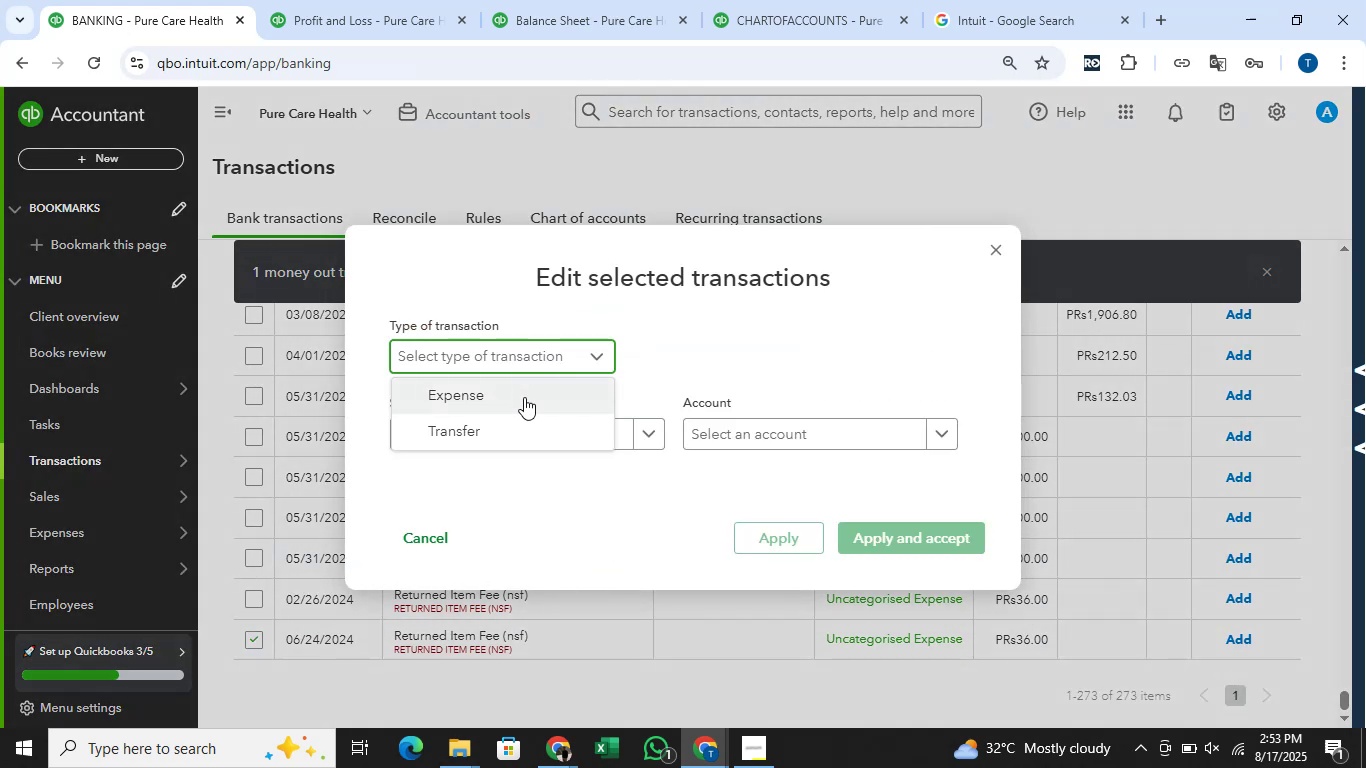 
left_click([525, 392])
 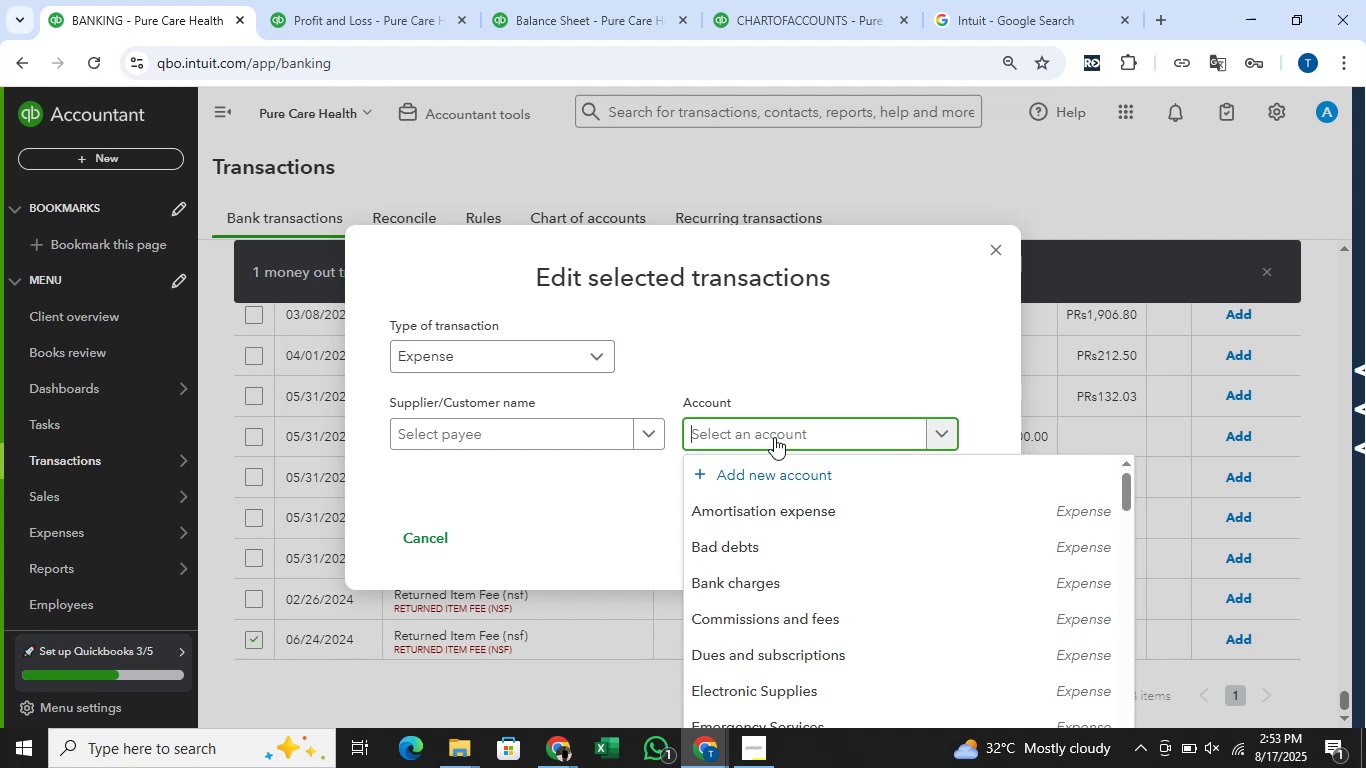 
type(retu)
 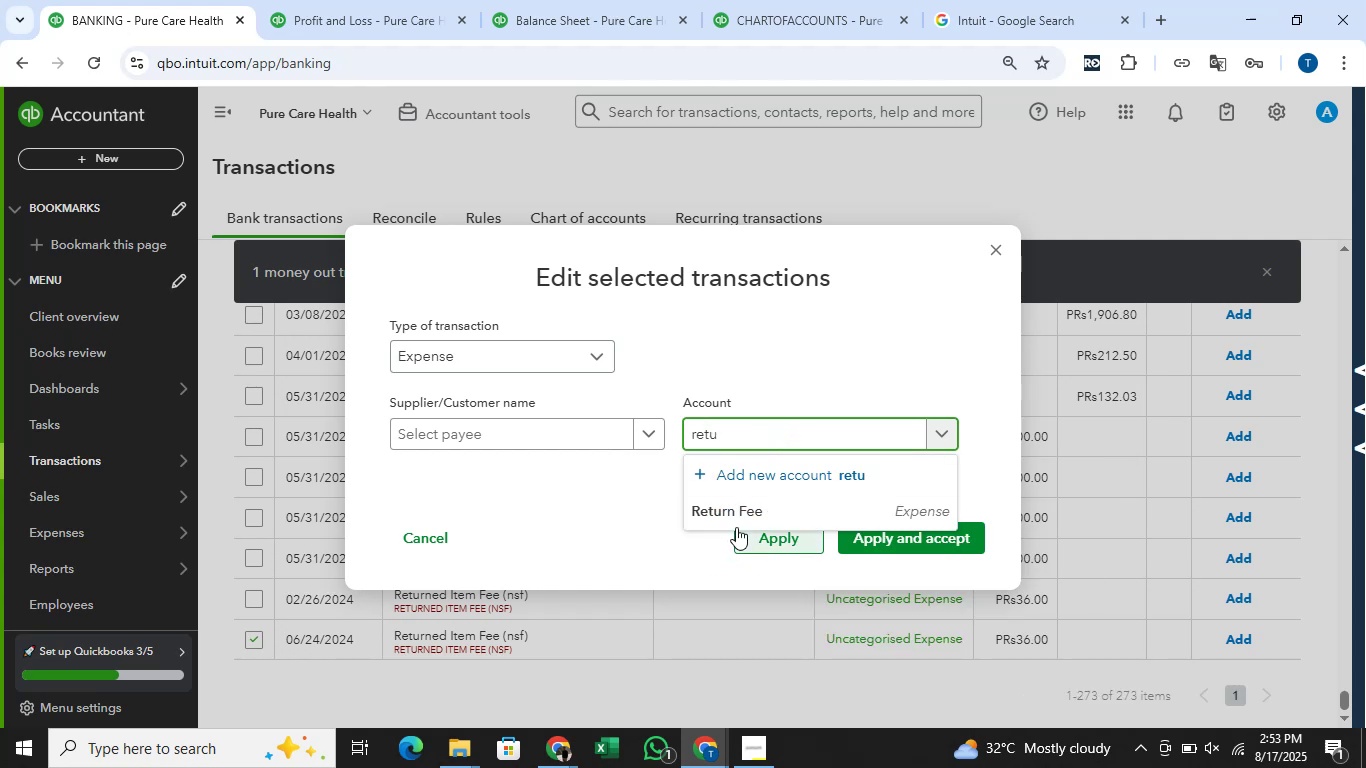 
left_click([745, 520])
 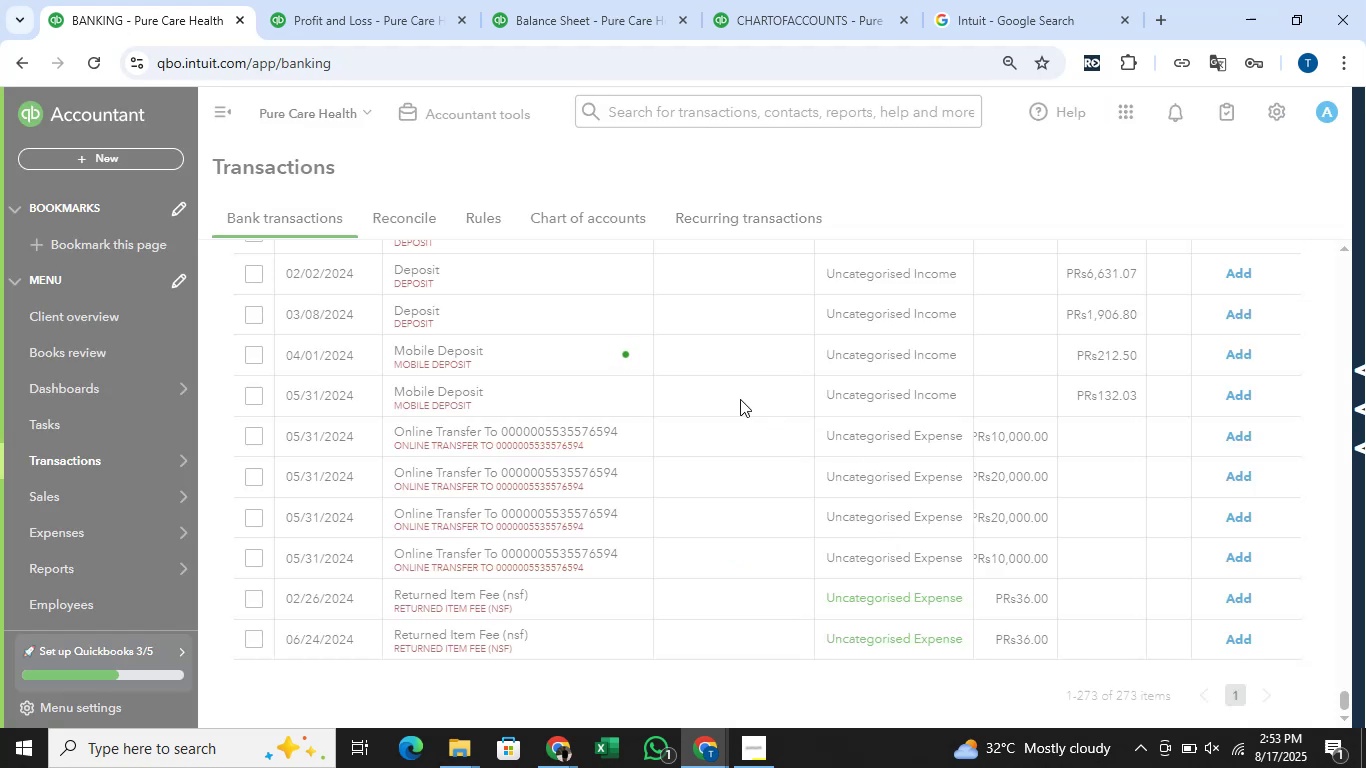 
wait(8.67)
 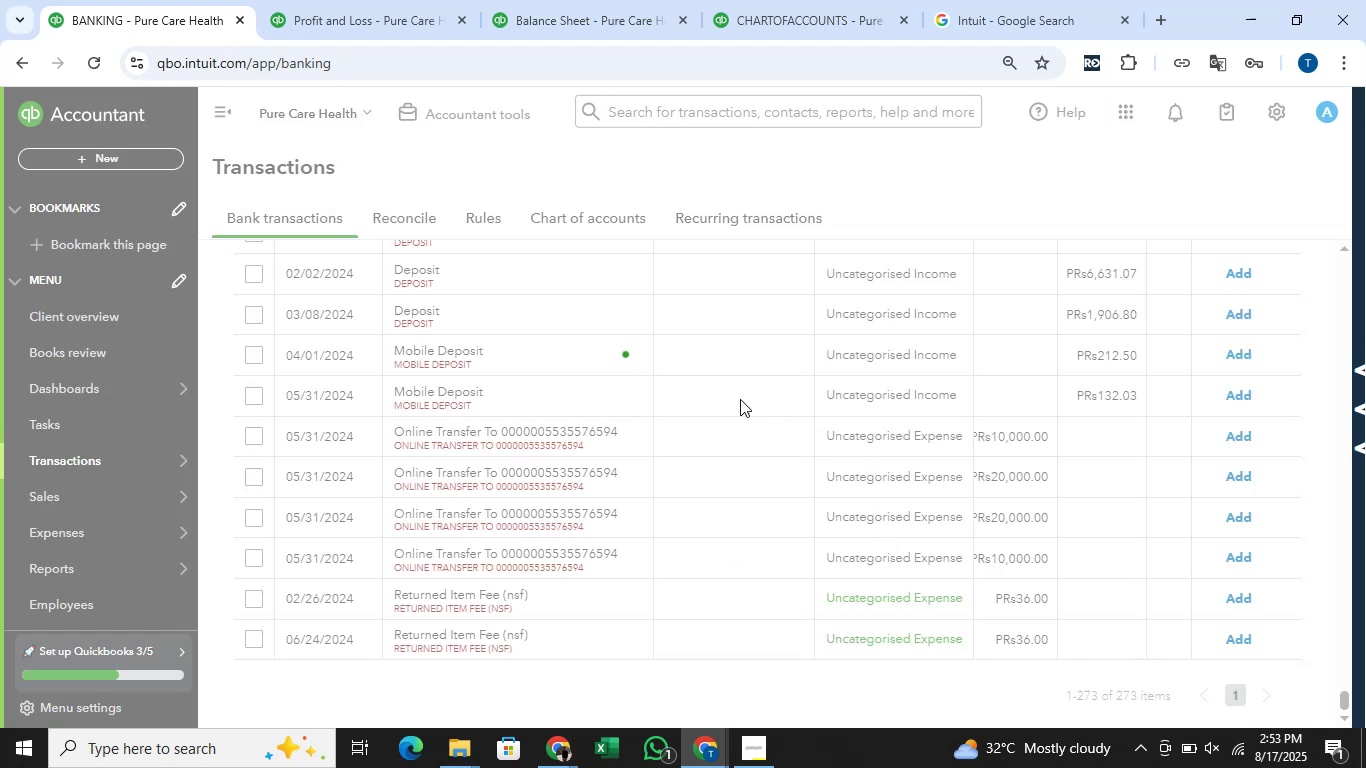 
left_click([260, 638])
 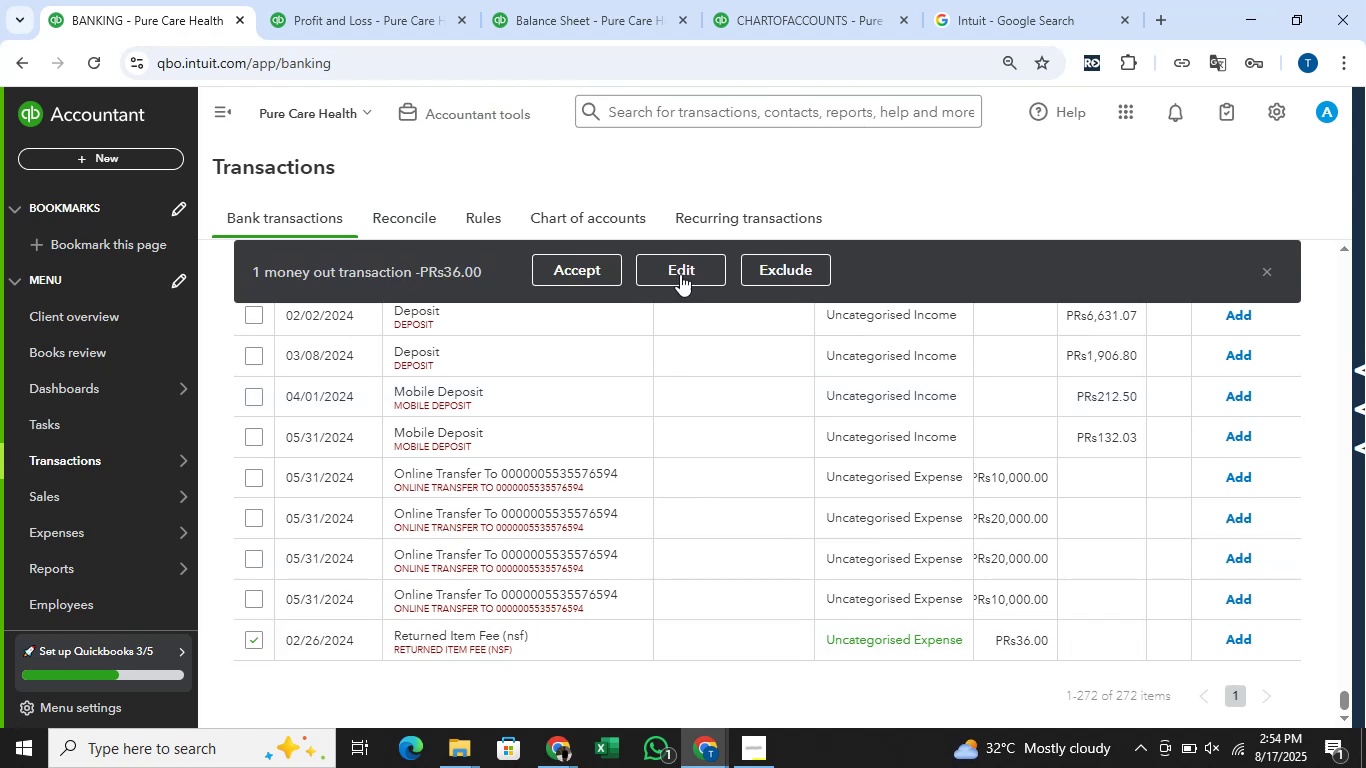 
left_click([672, 273])
 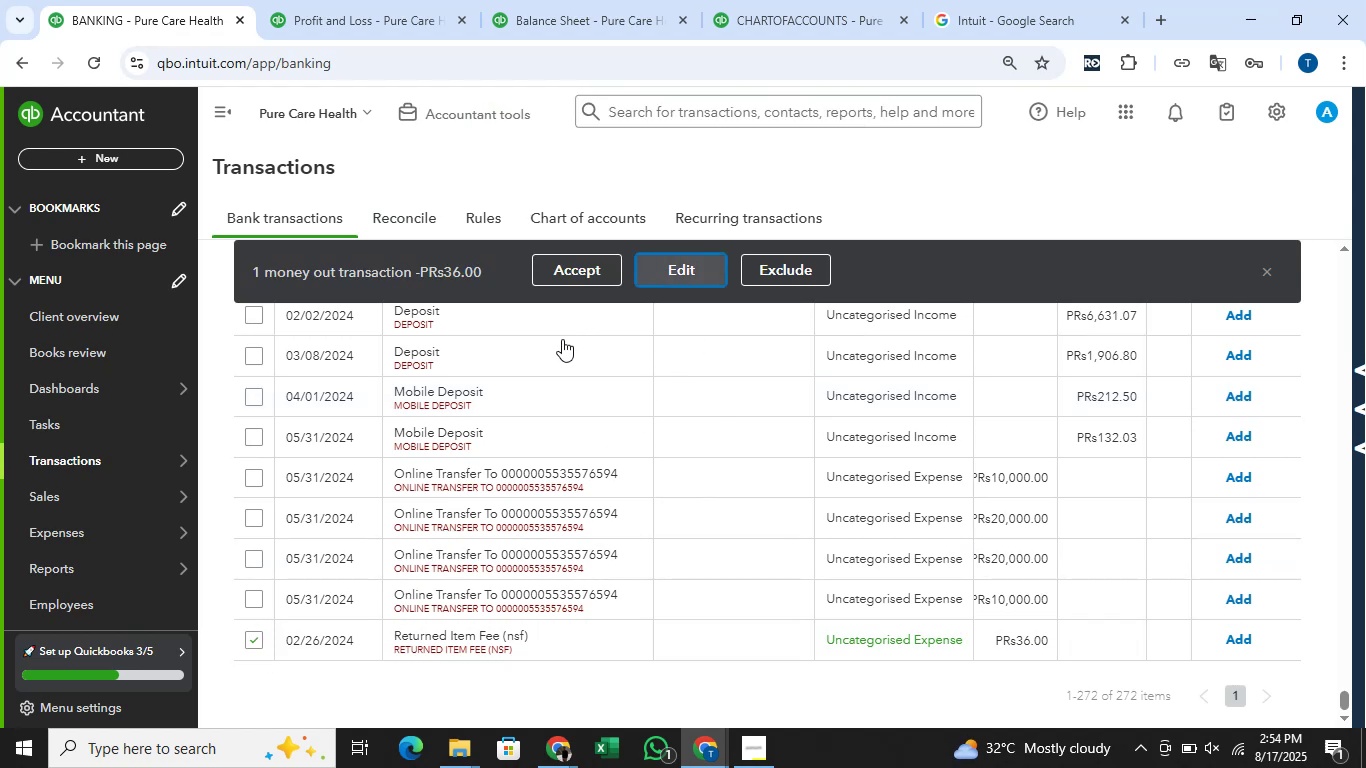 
left_click([556, 349])
 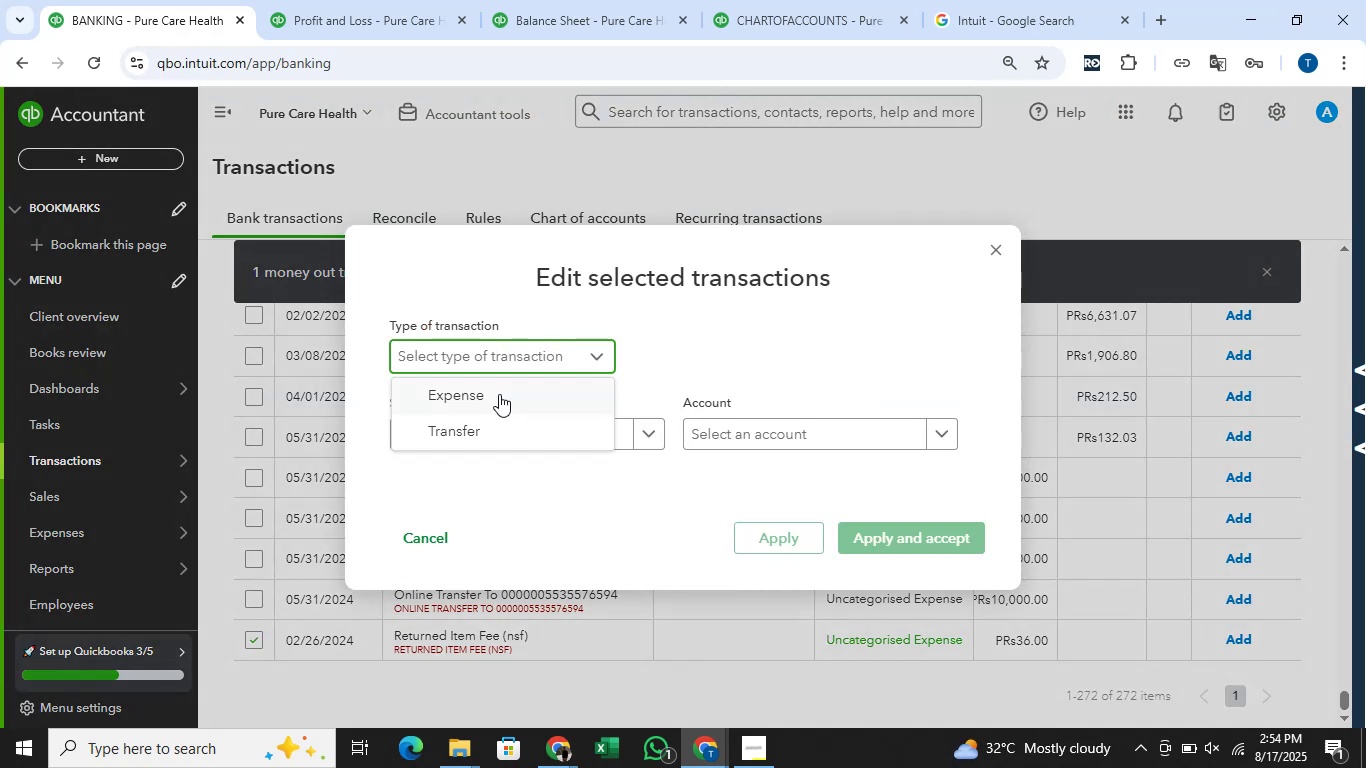 
left_click([499, 394])
 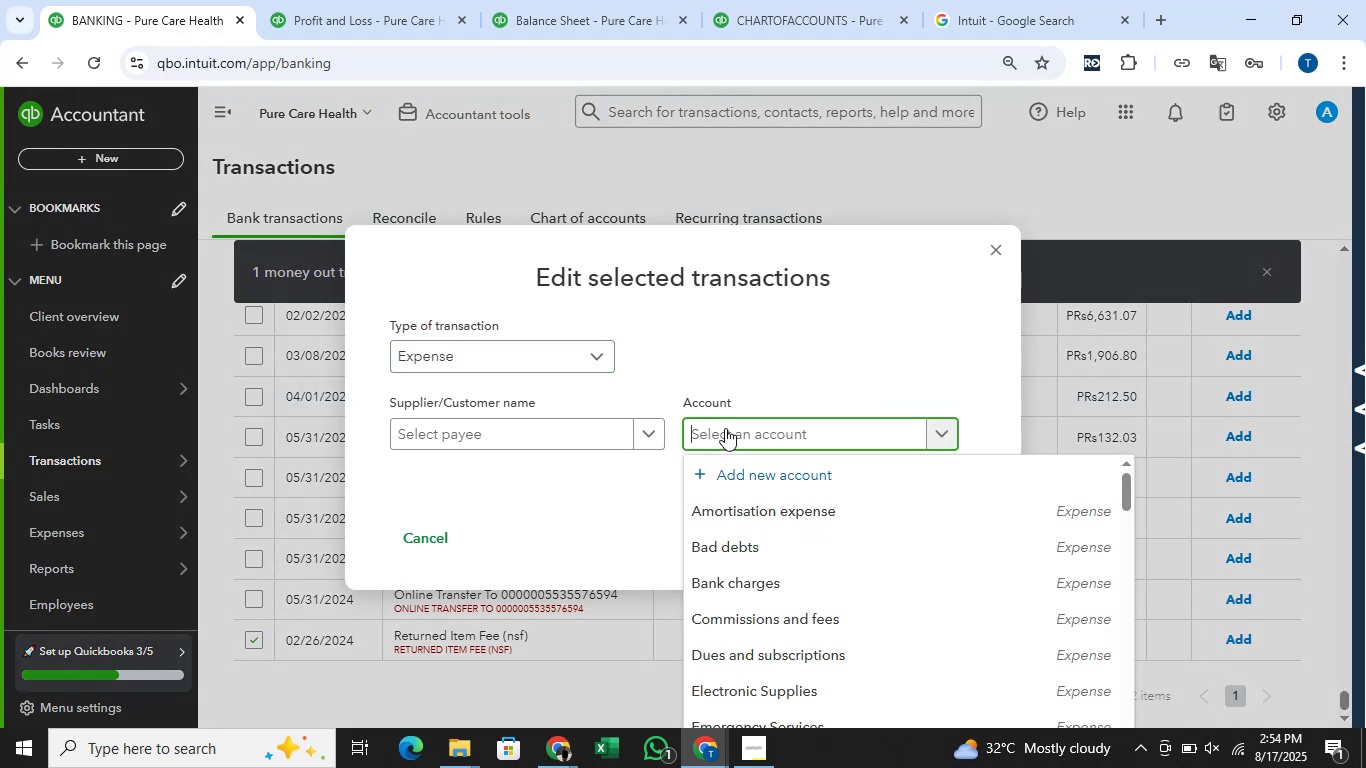 
type(retu)
 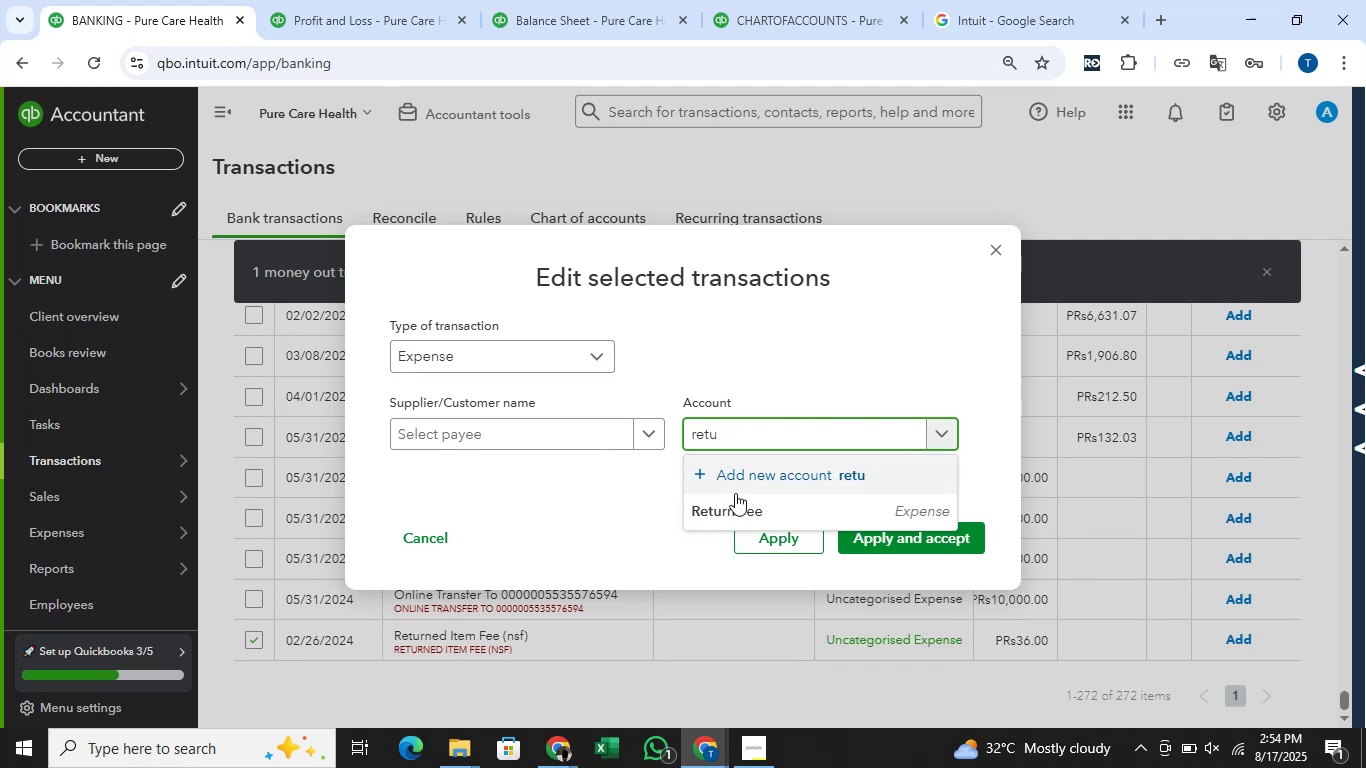 
left_click([786, 499])
 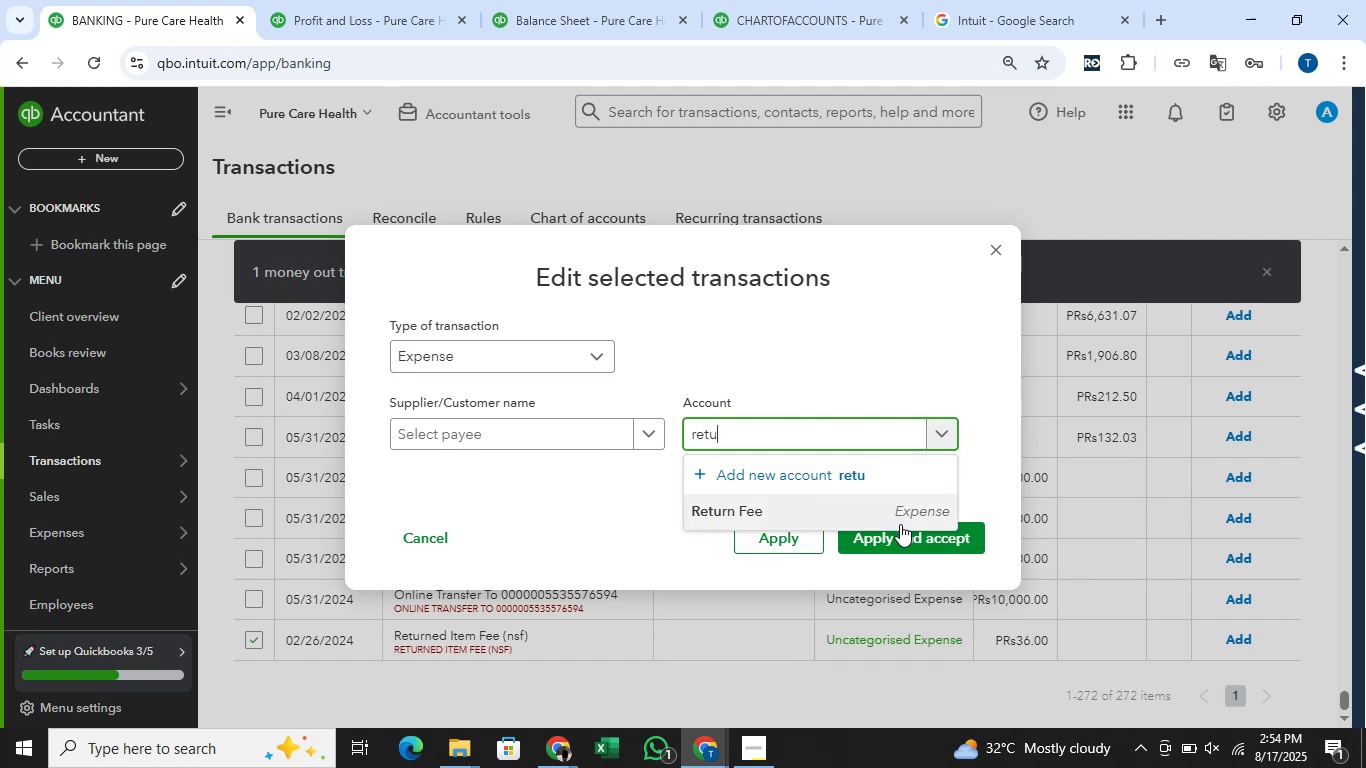 
left_click([900, 527])
 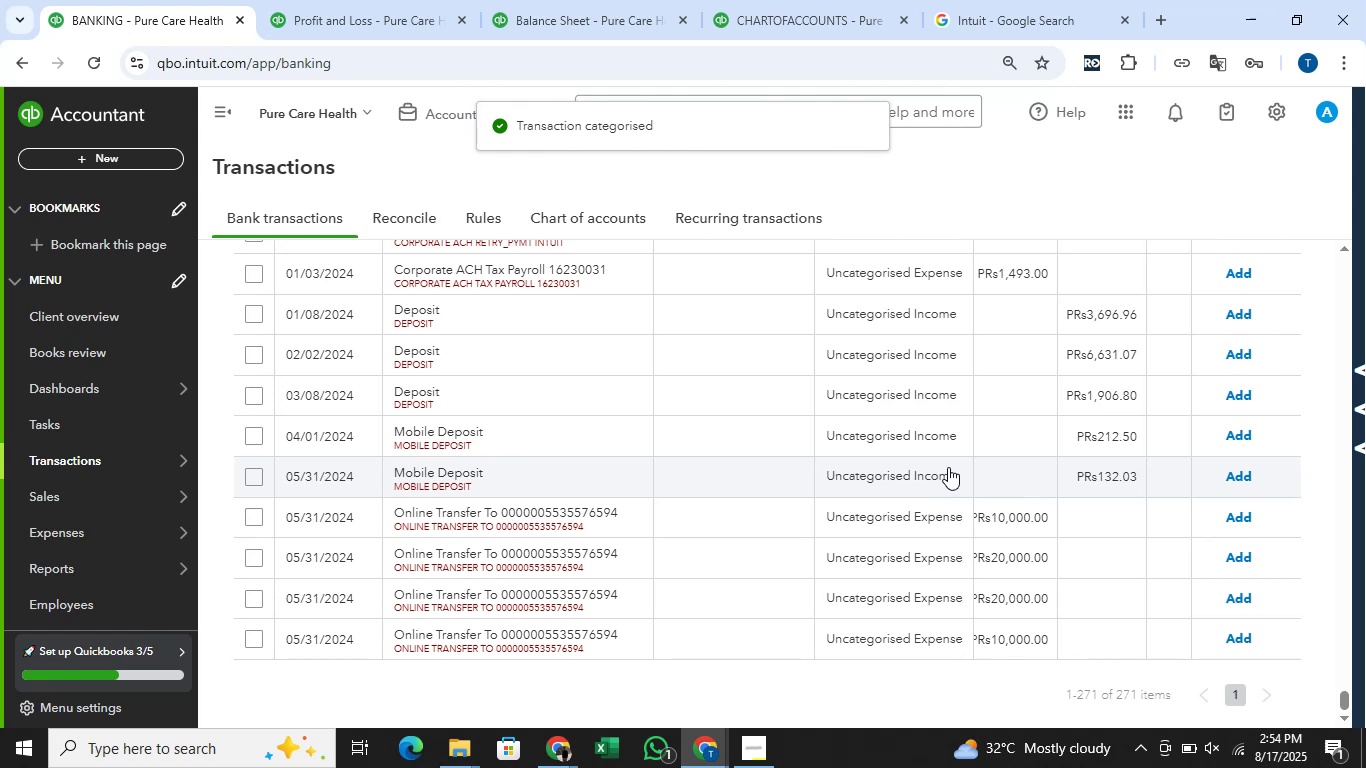 
wait(12.95)
 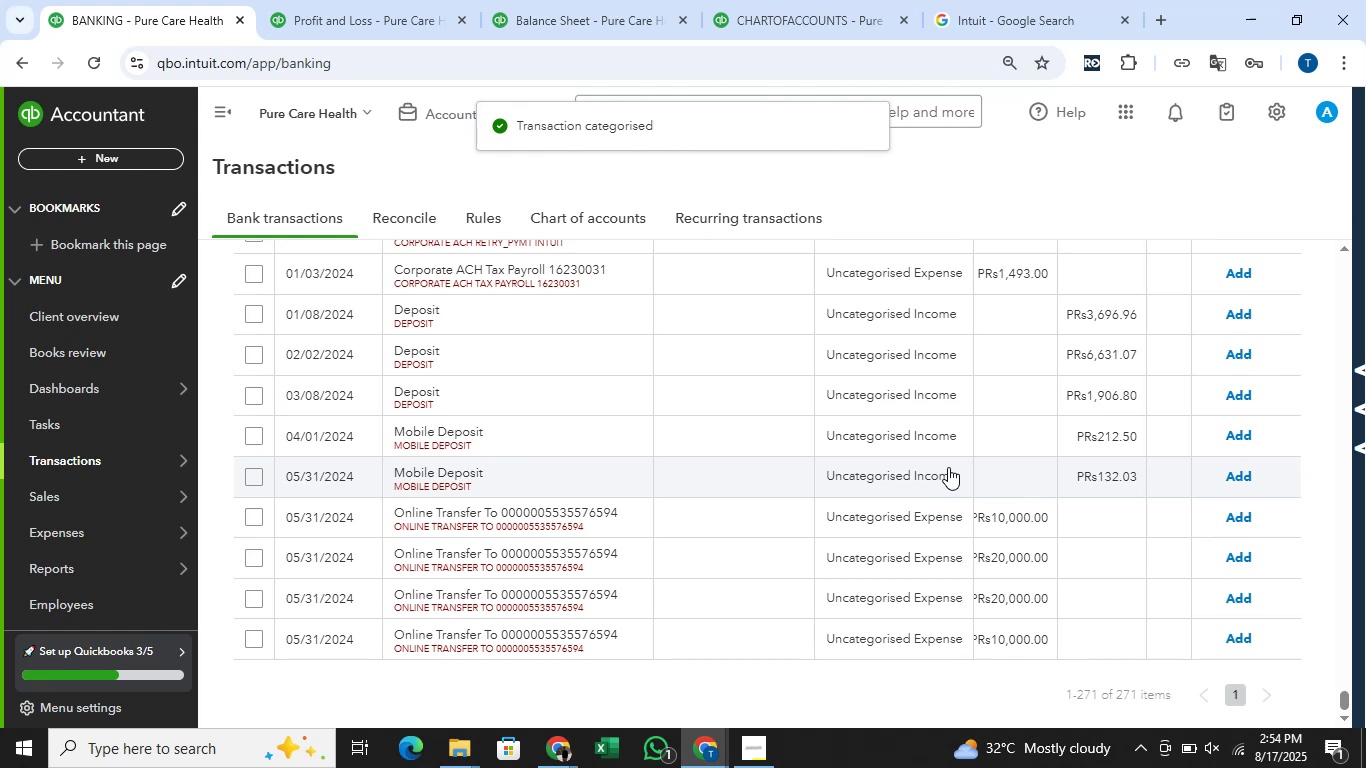 
left_click([706, 265])
 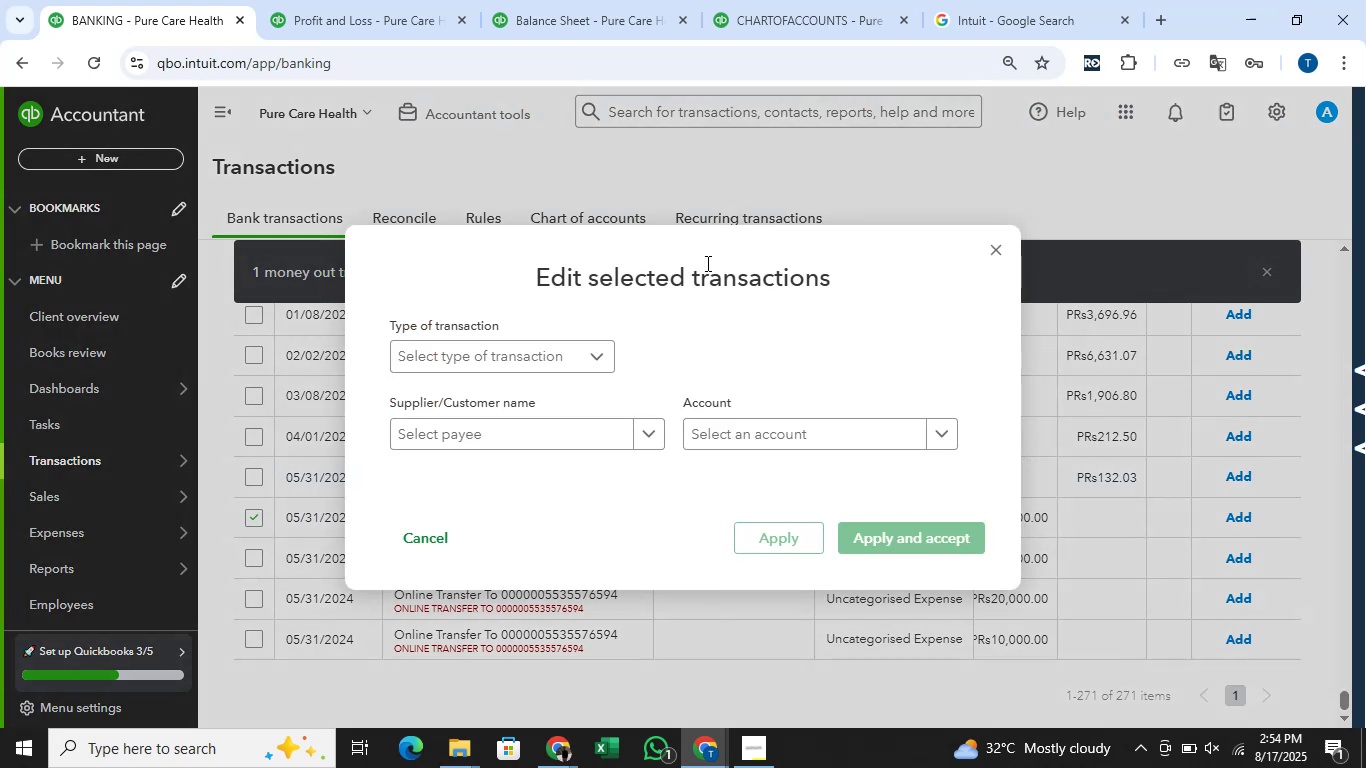 
left_click([473, 363])
 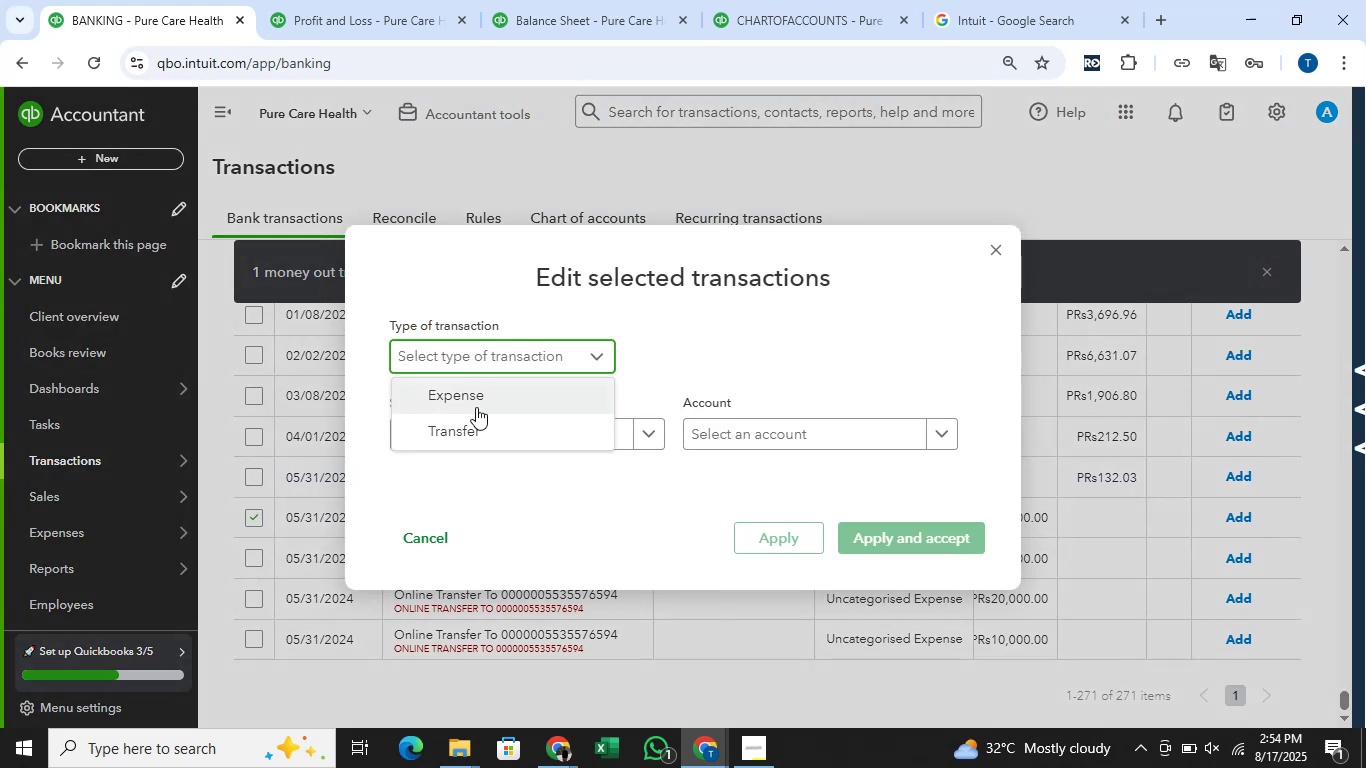 
left_click([477, 392])
 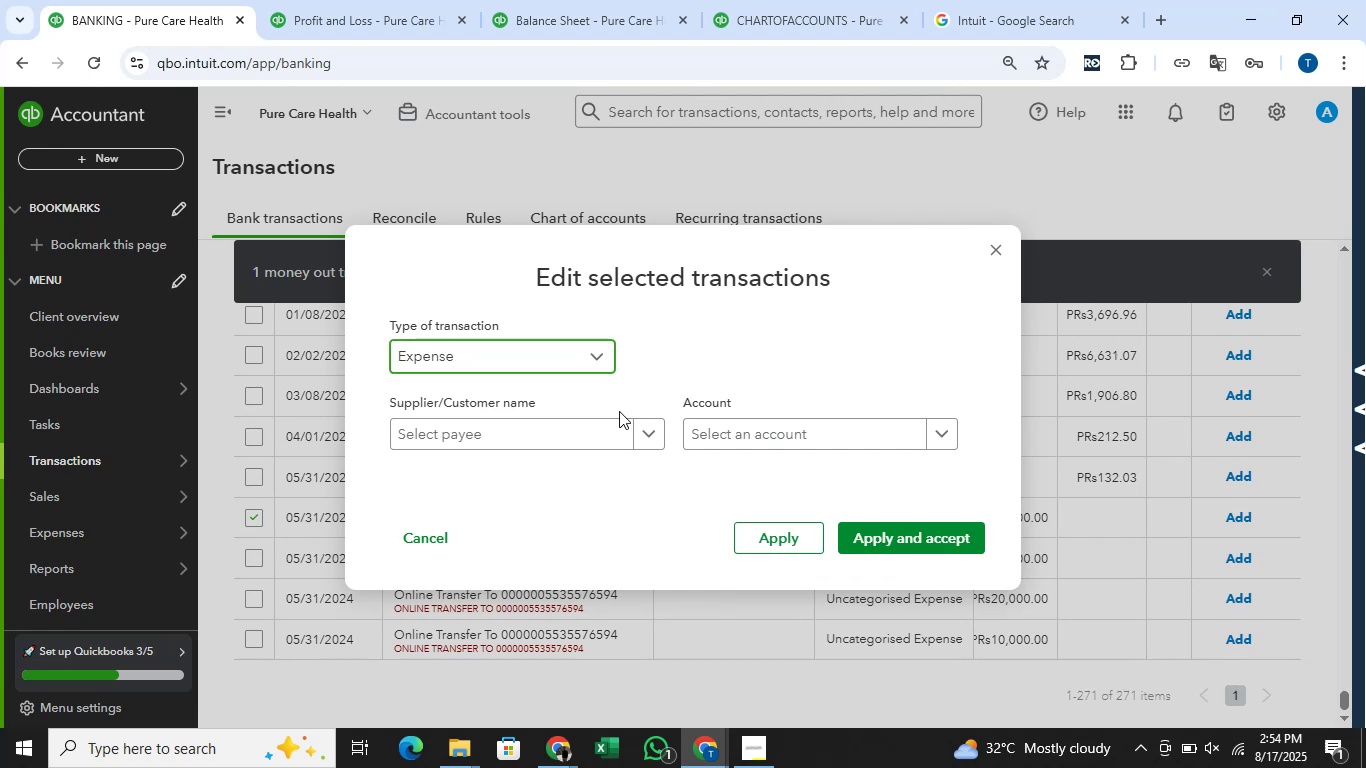 
left_click_drag(start_coordinate=[745, 432], to_coordinate=[751, 432])
 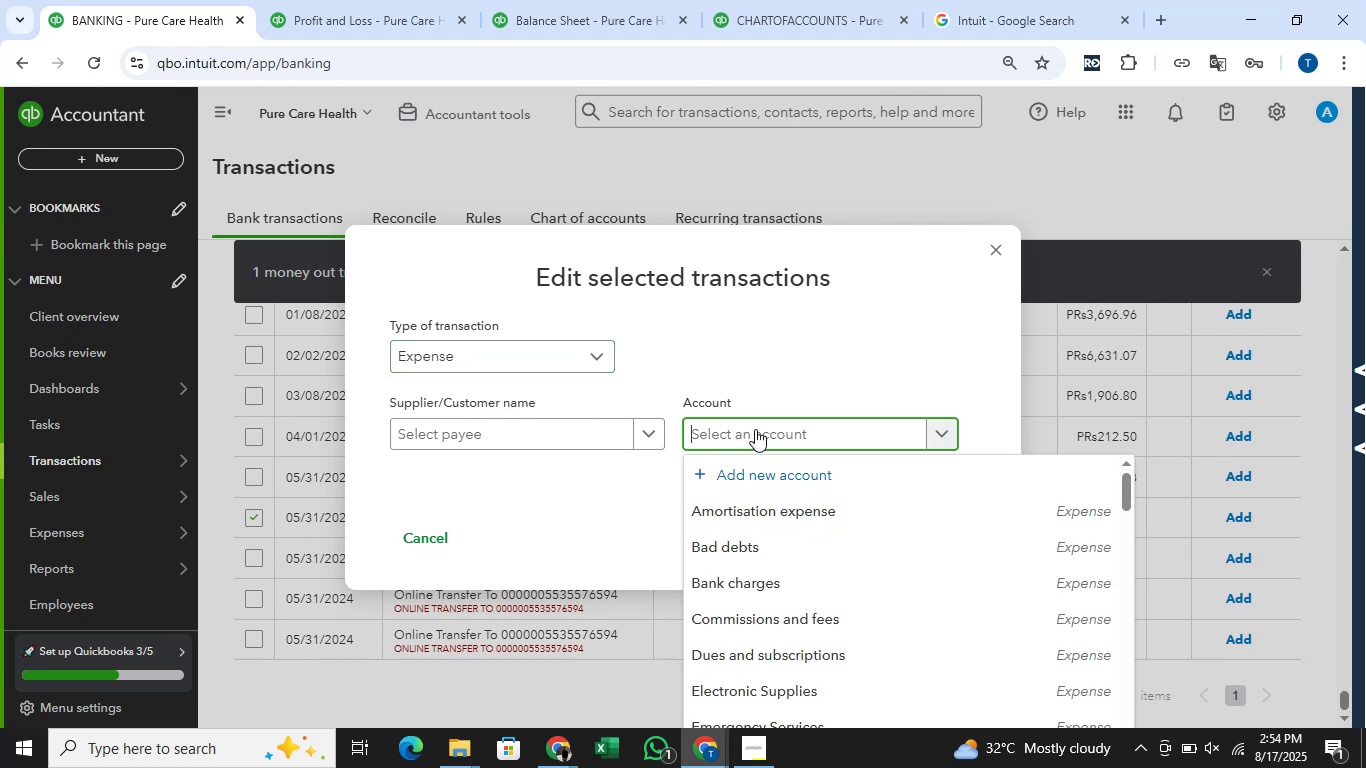 
type(med)
 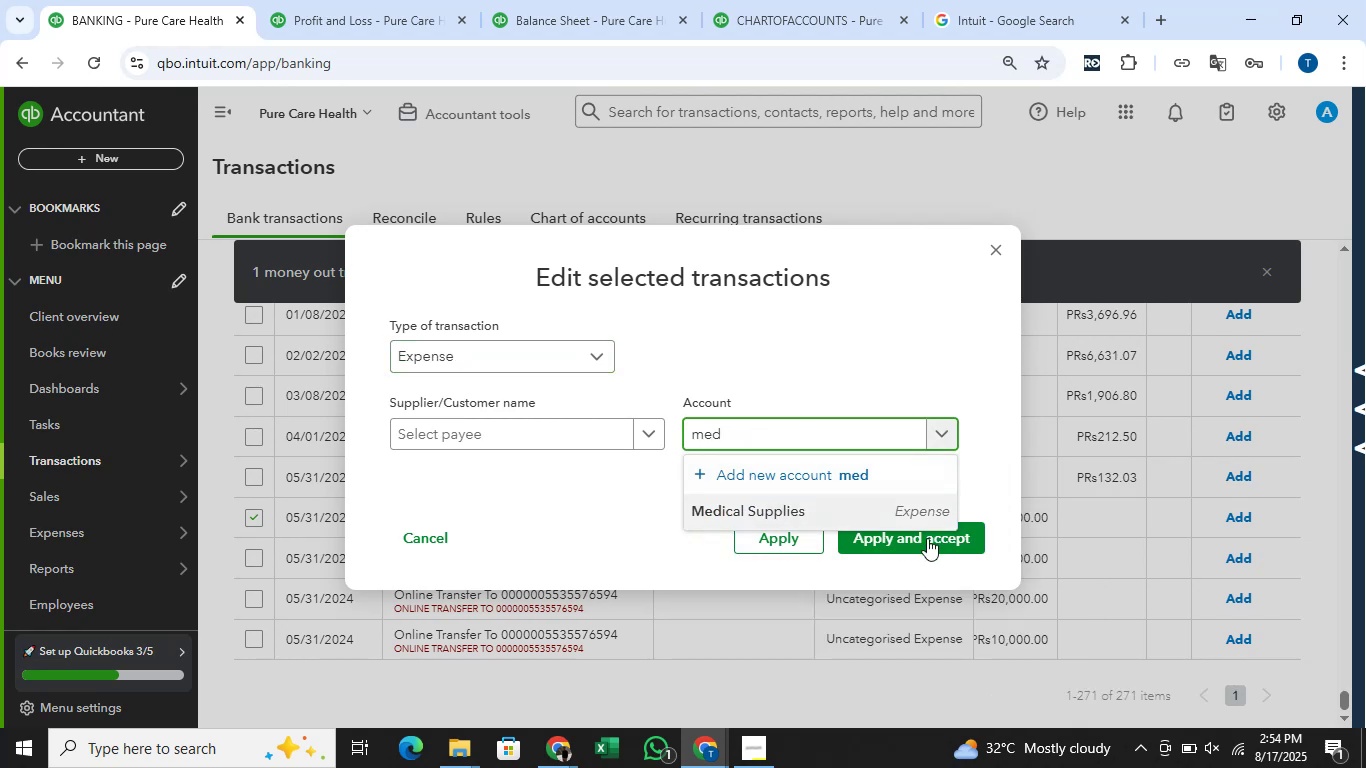 
left_click([929, 530])
 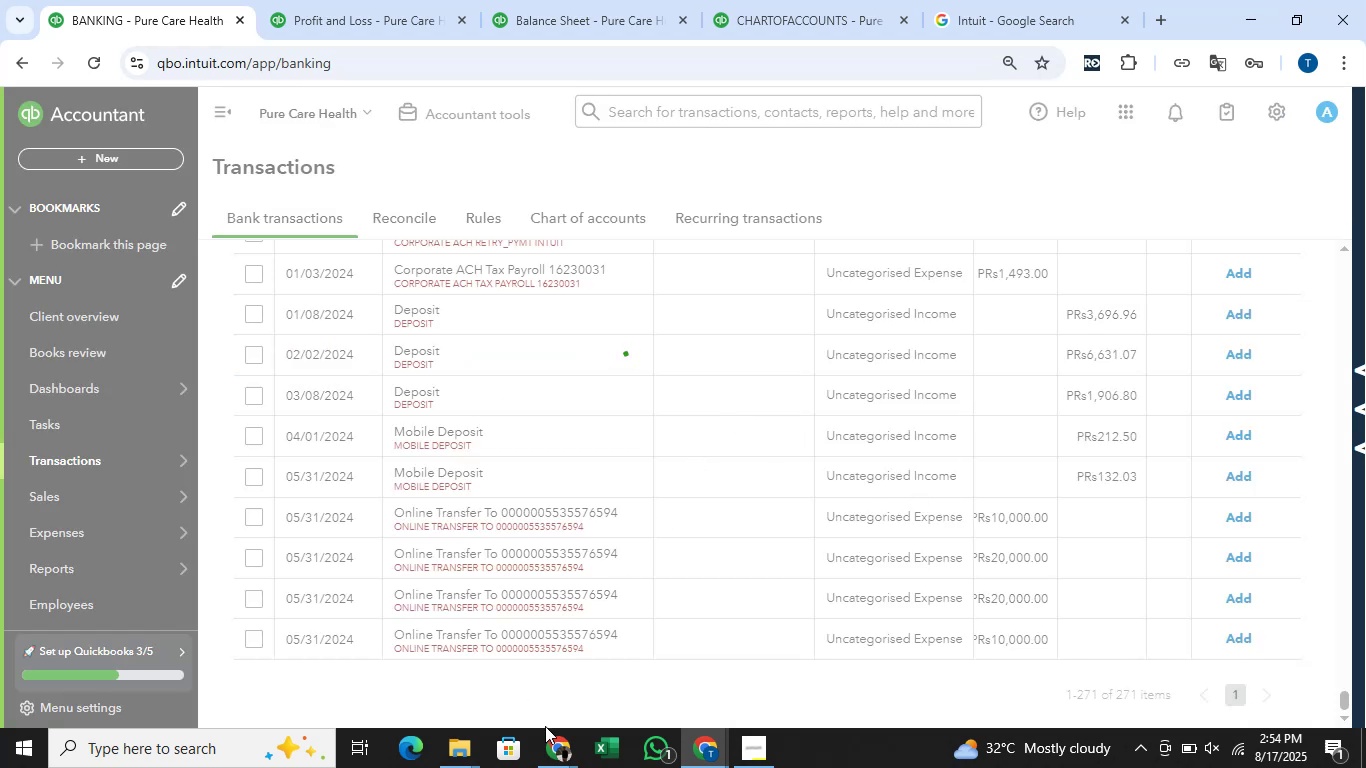 
left_click([522, 671])
 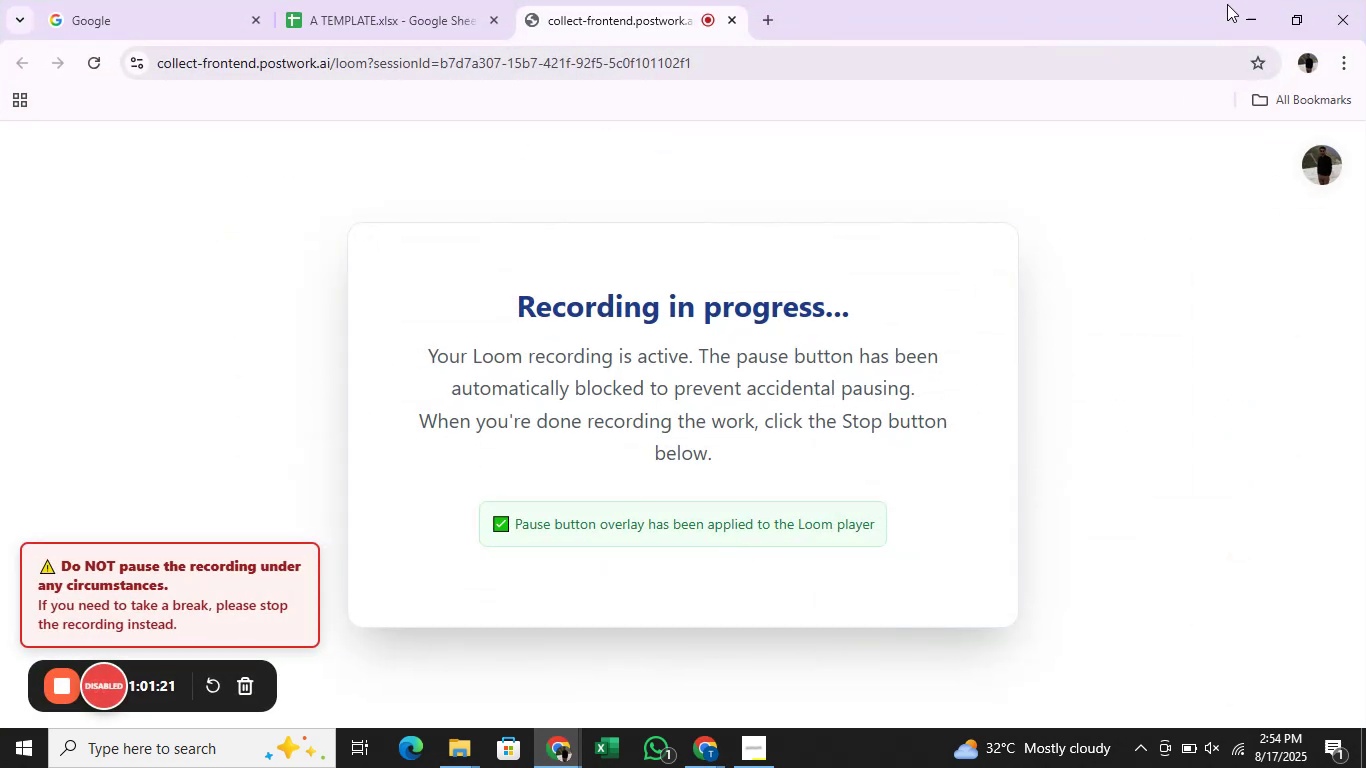 
double_click([1240, 0])
 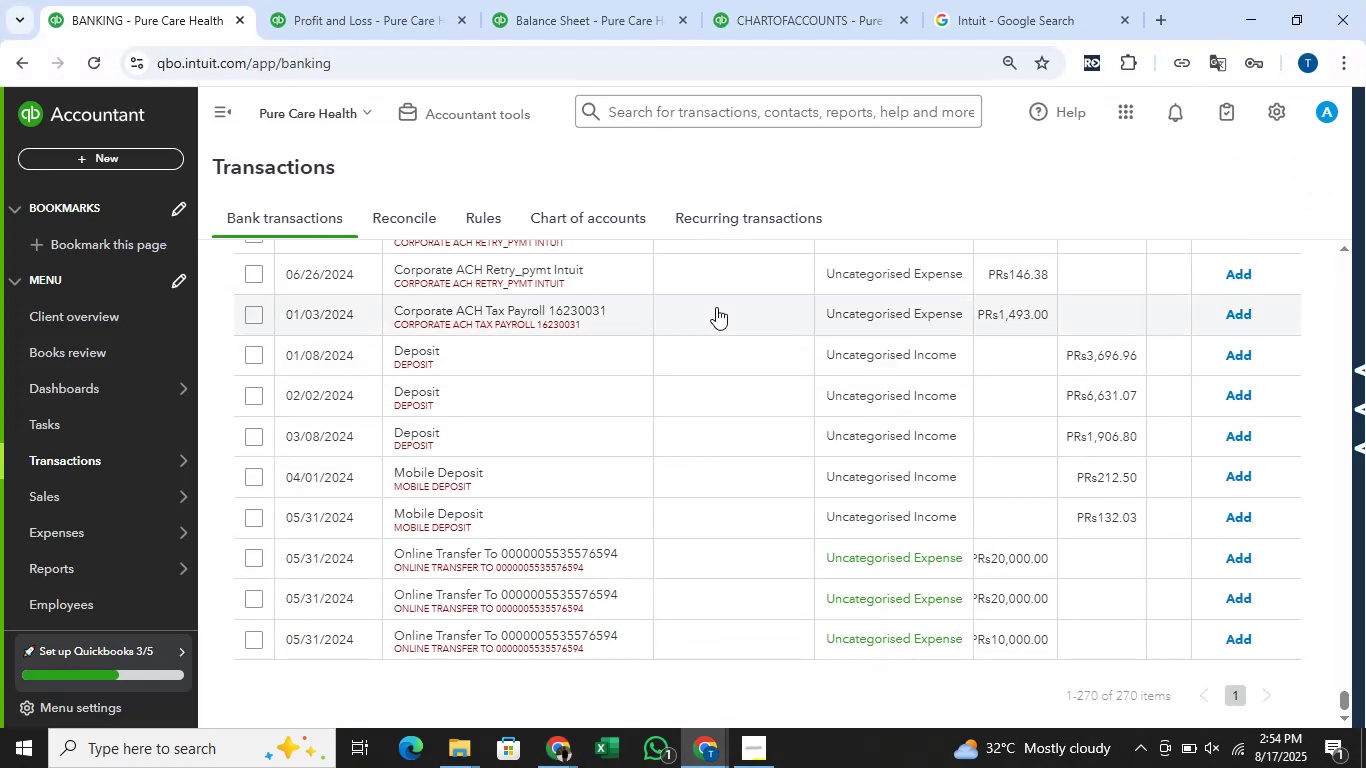 
wait(7.86)
 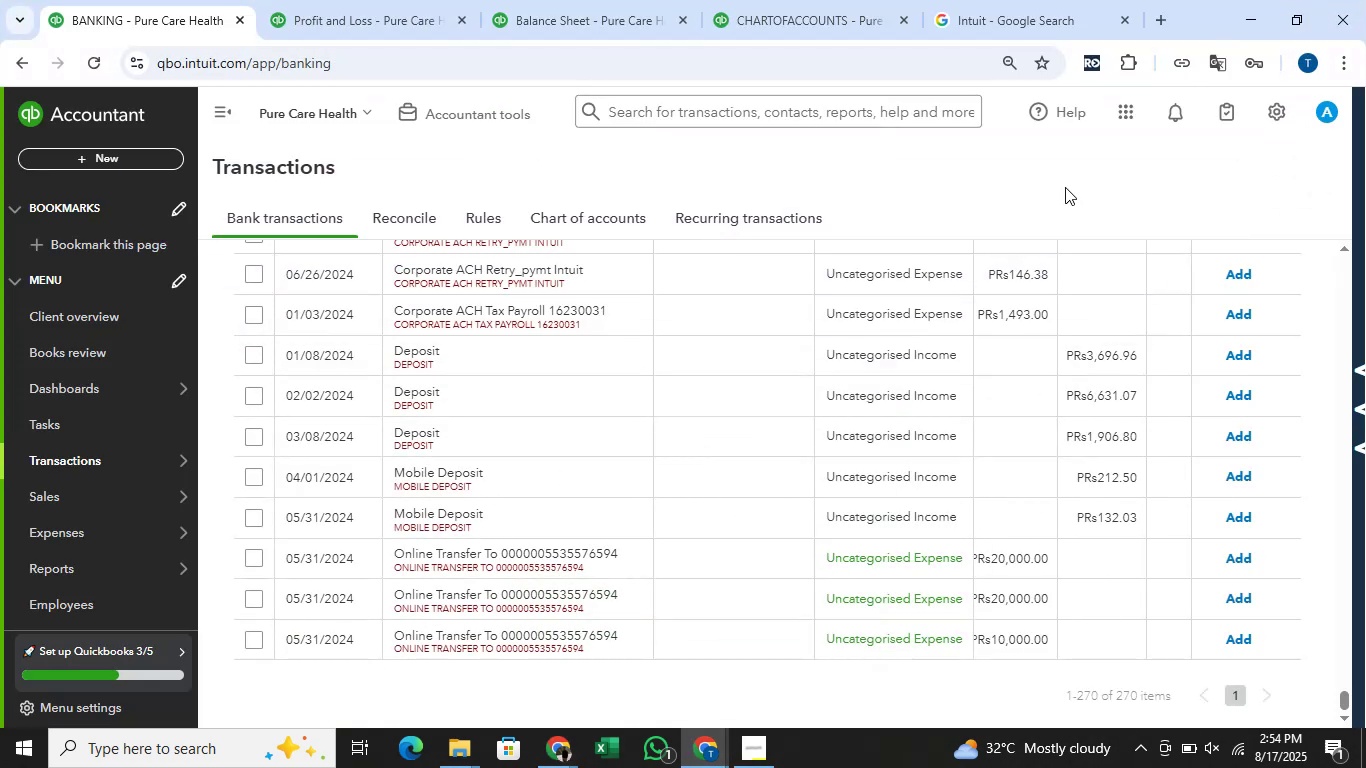 
left_click([254, 563])
 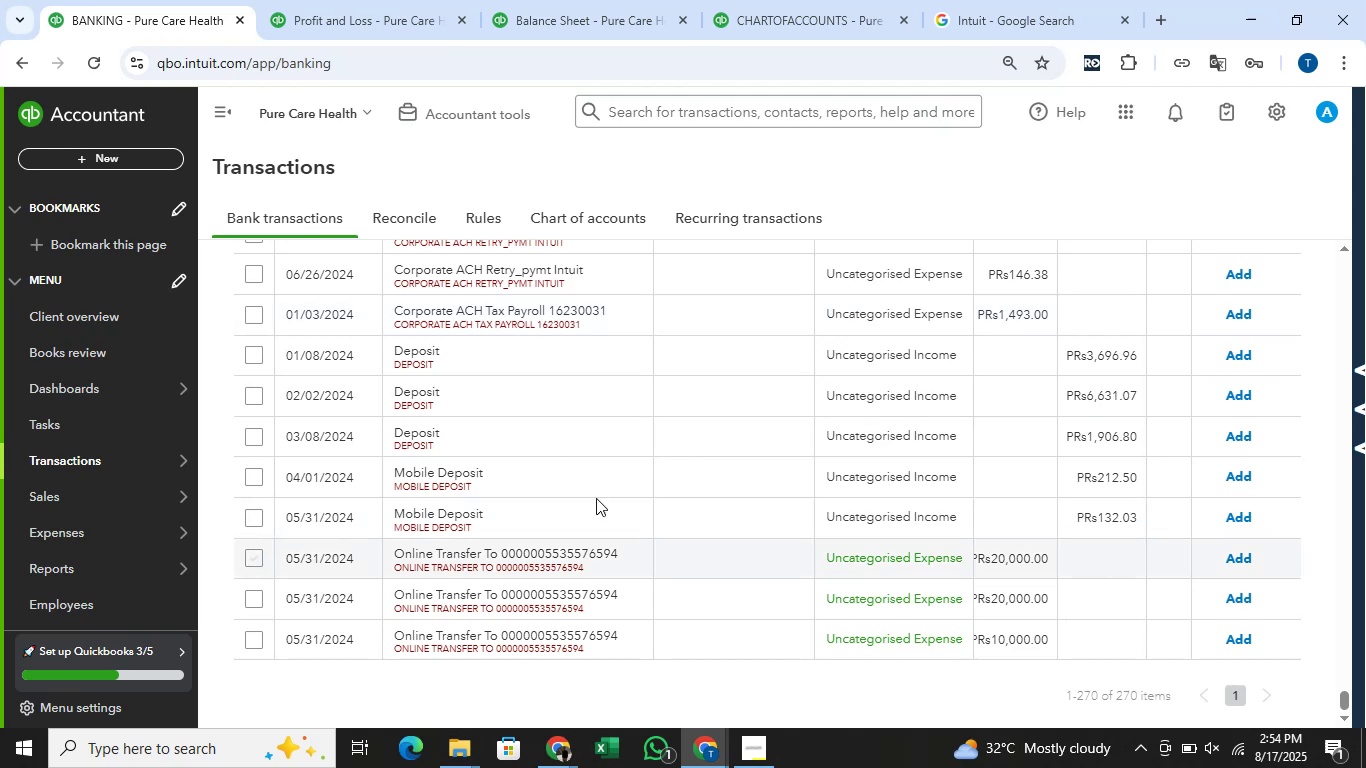 
mouse_move([697, 454])
 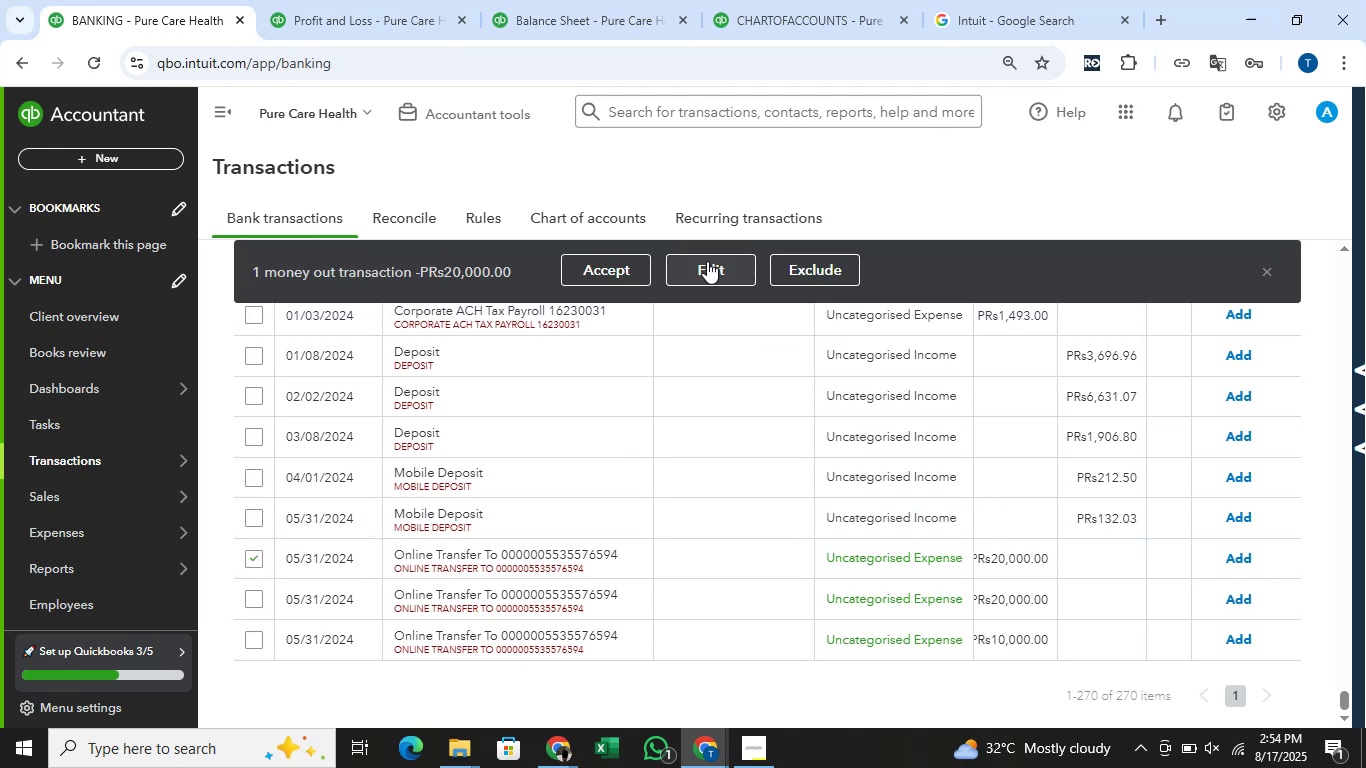 
left_click([703, 268])
 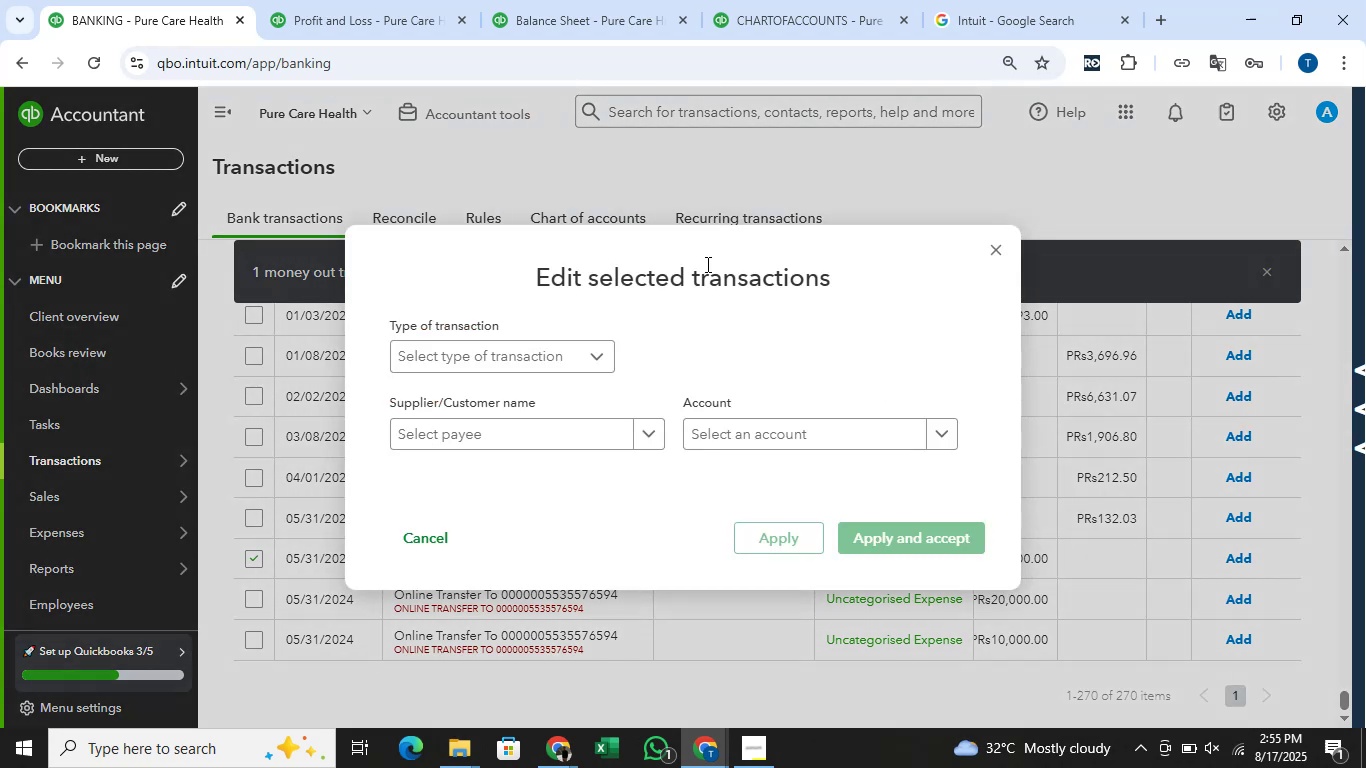 
wait(9.28)
 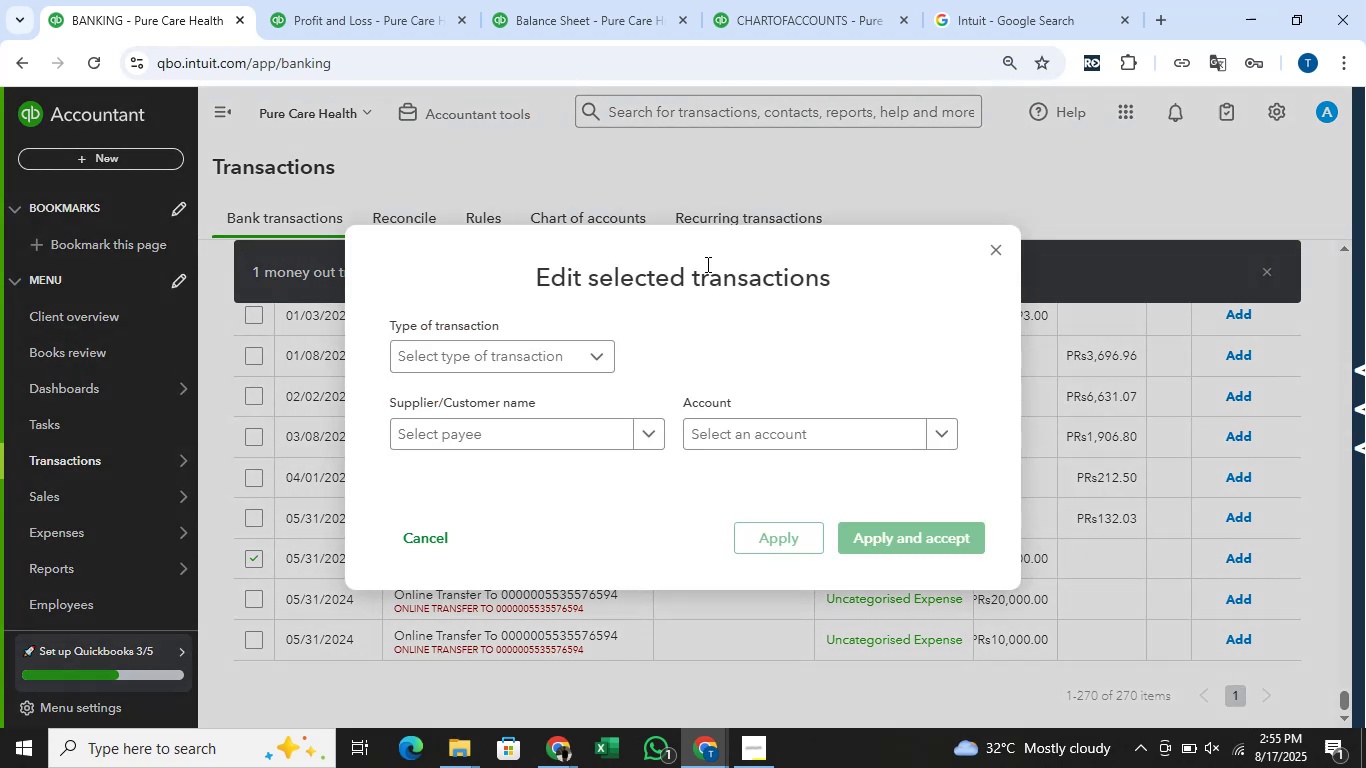 
left_click([565, 358])
 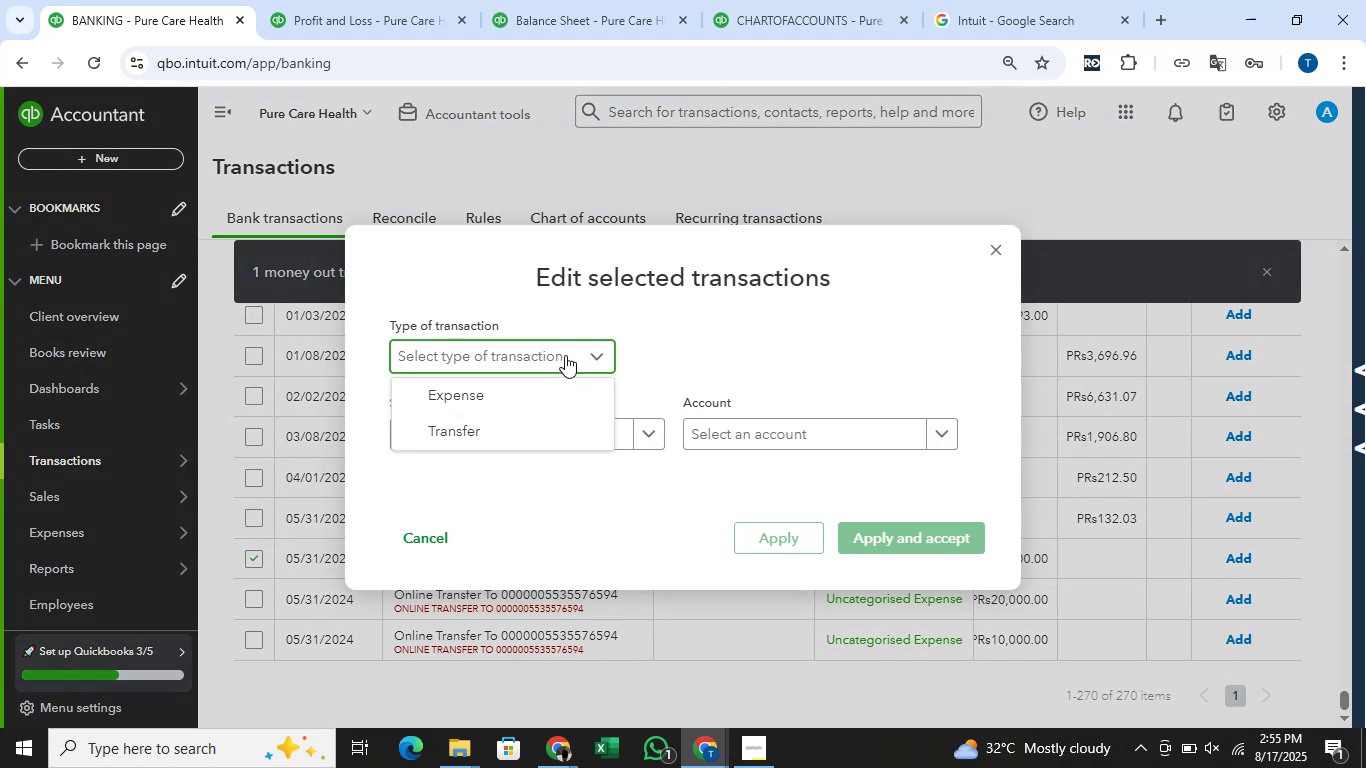 
mouse_move([497, 355])
 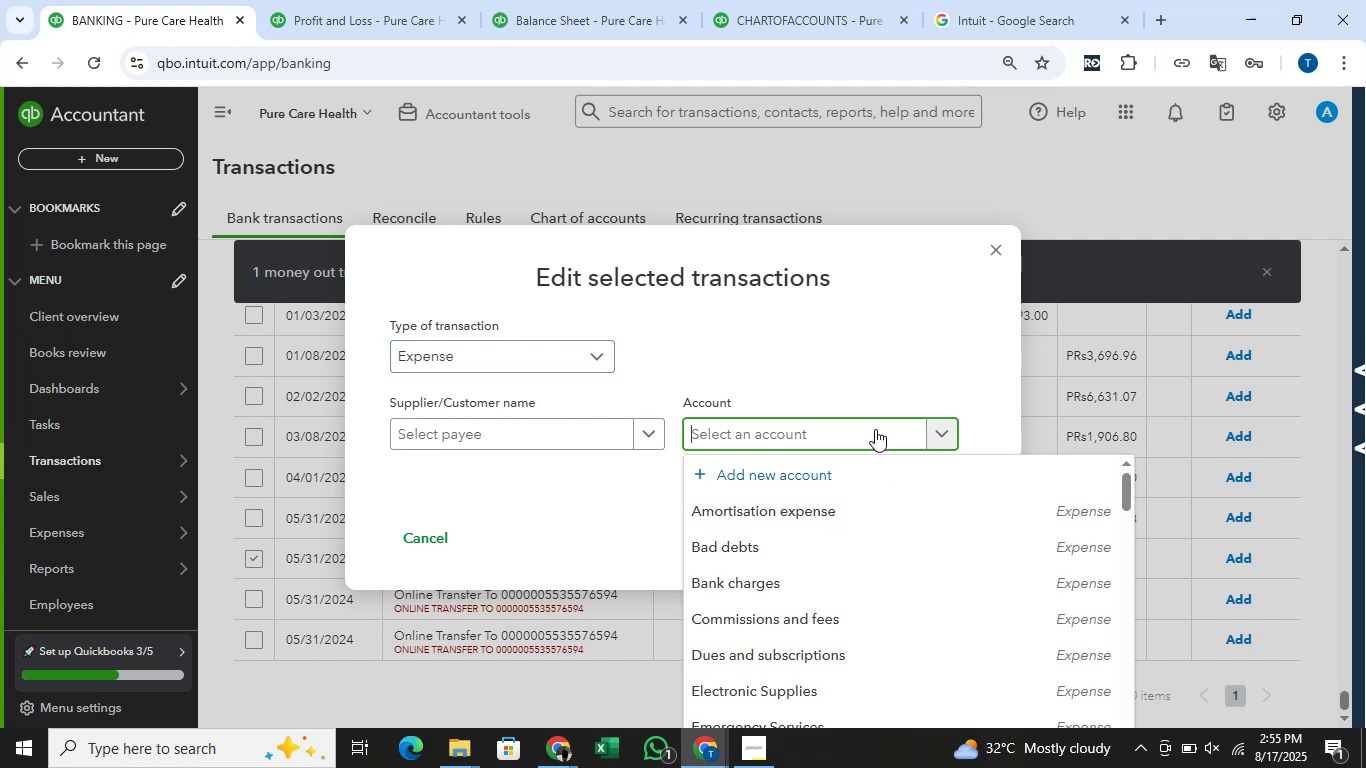 
scroll: coordinate [890, 515], scroll_direction: down, amount: 6.0
 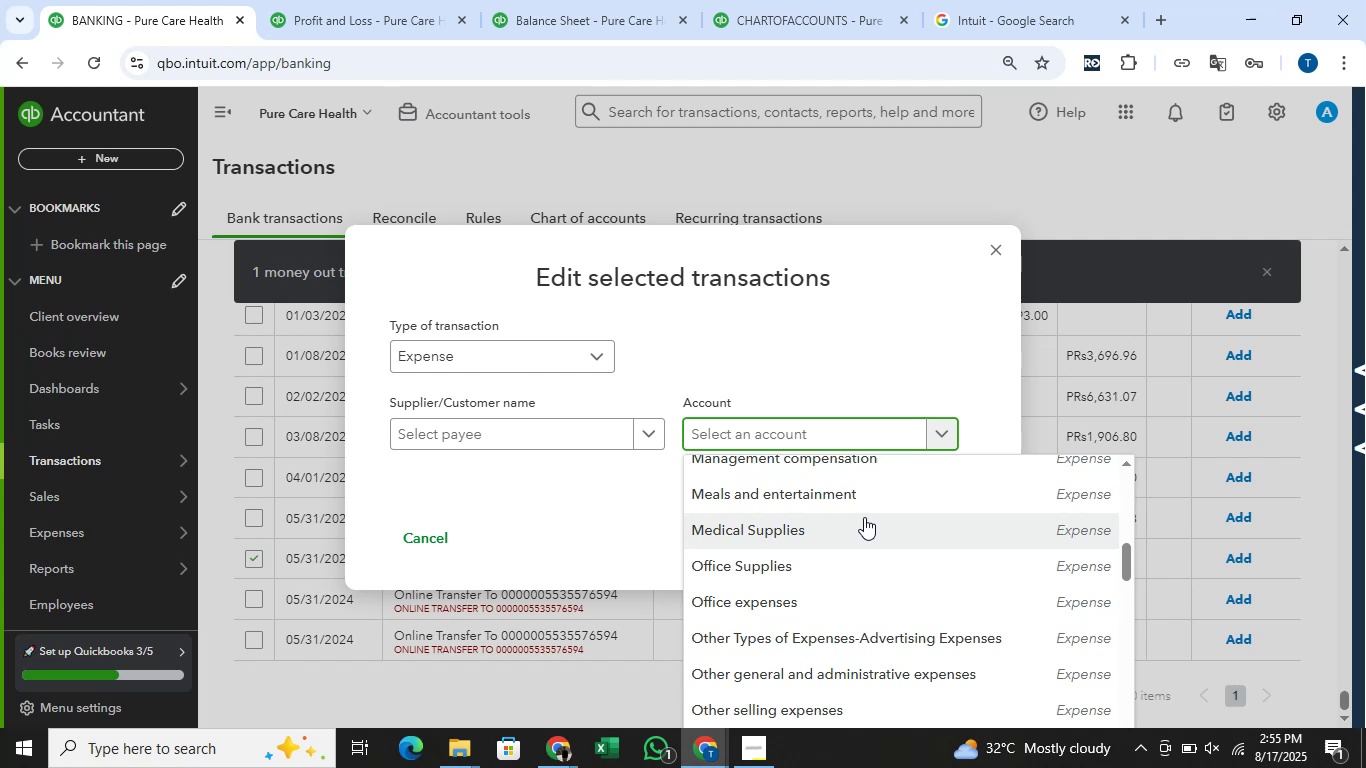 
wait(25.93)
 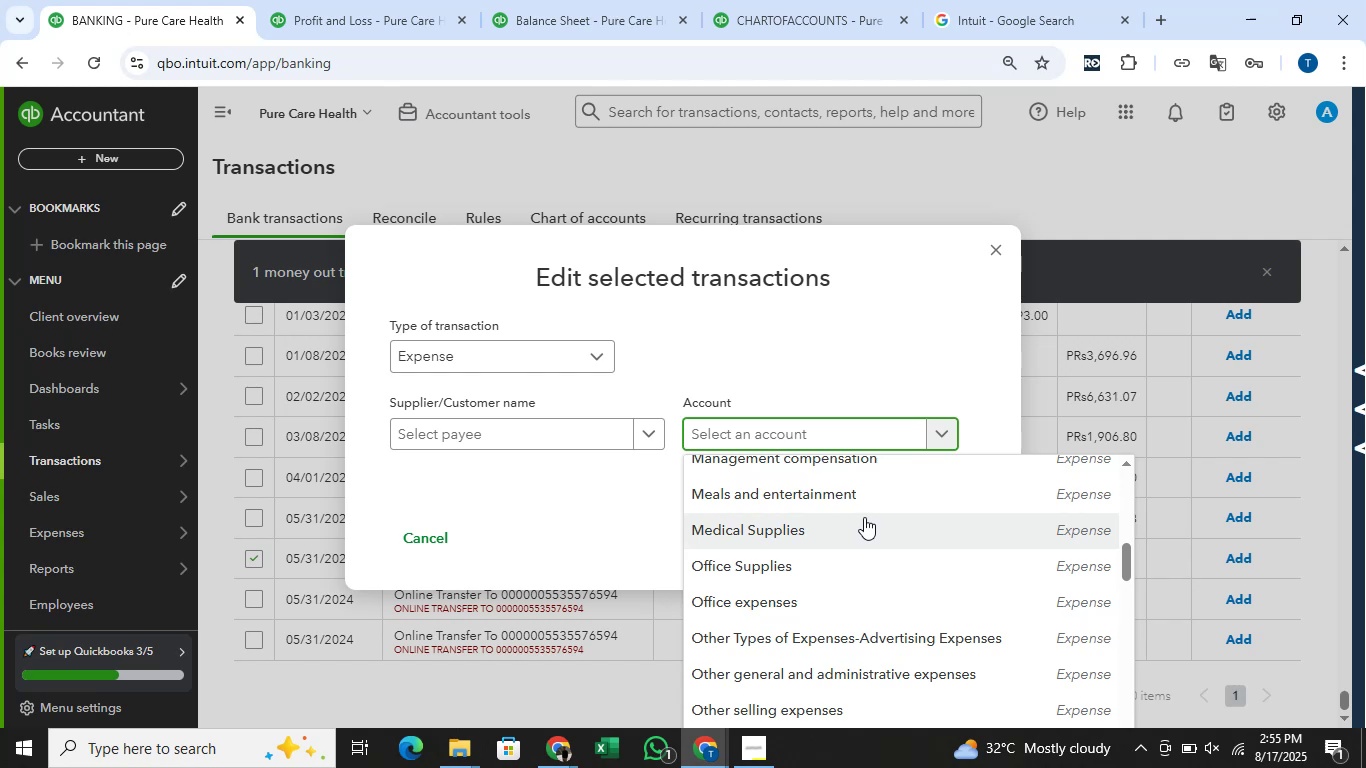 
left_click([873, 514])
 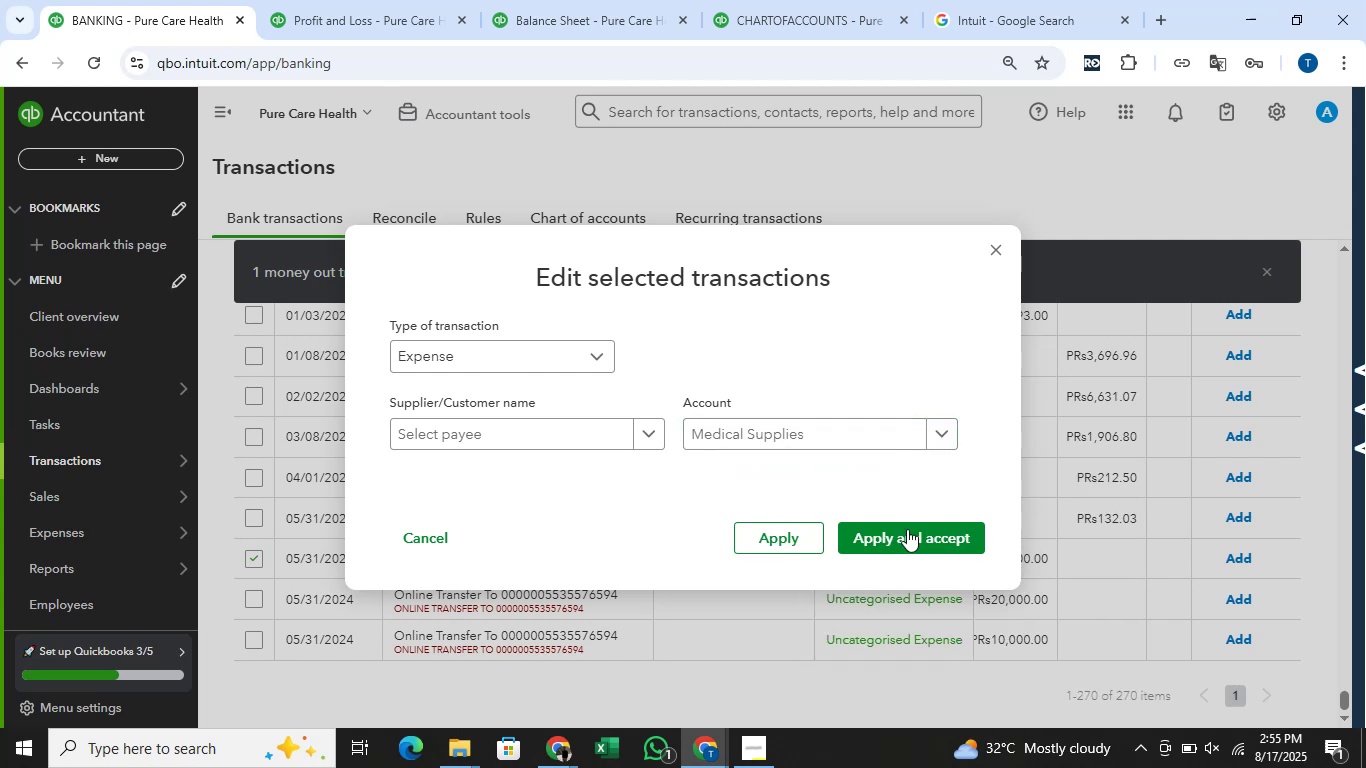 
left_click([907, 529])
 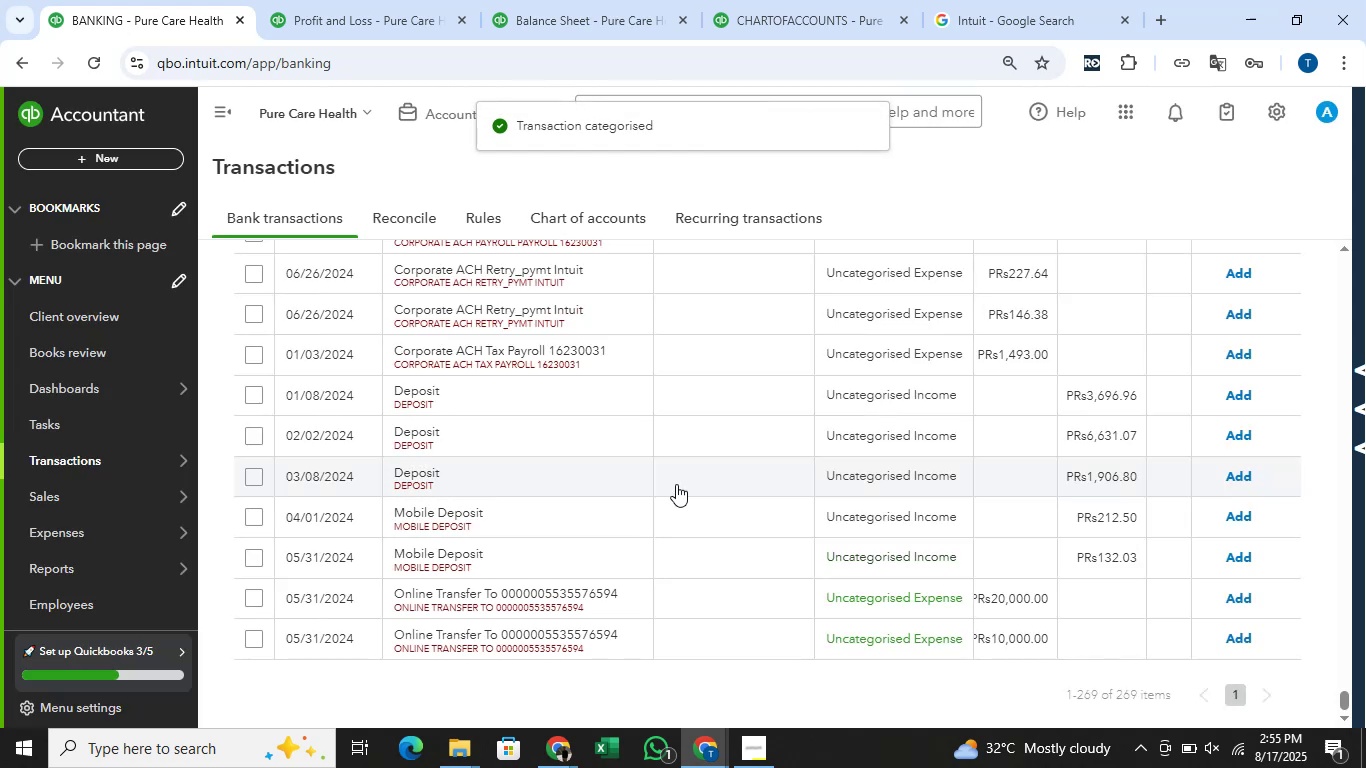 
wait(11.86)
 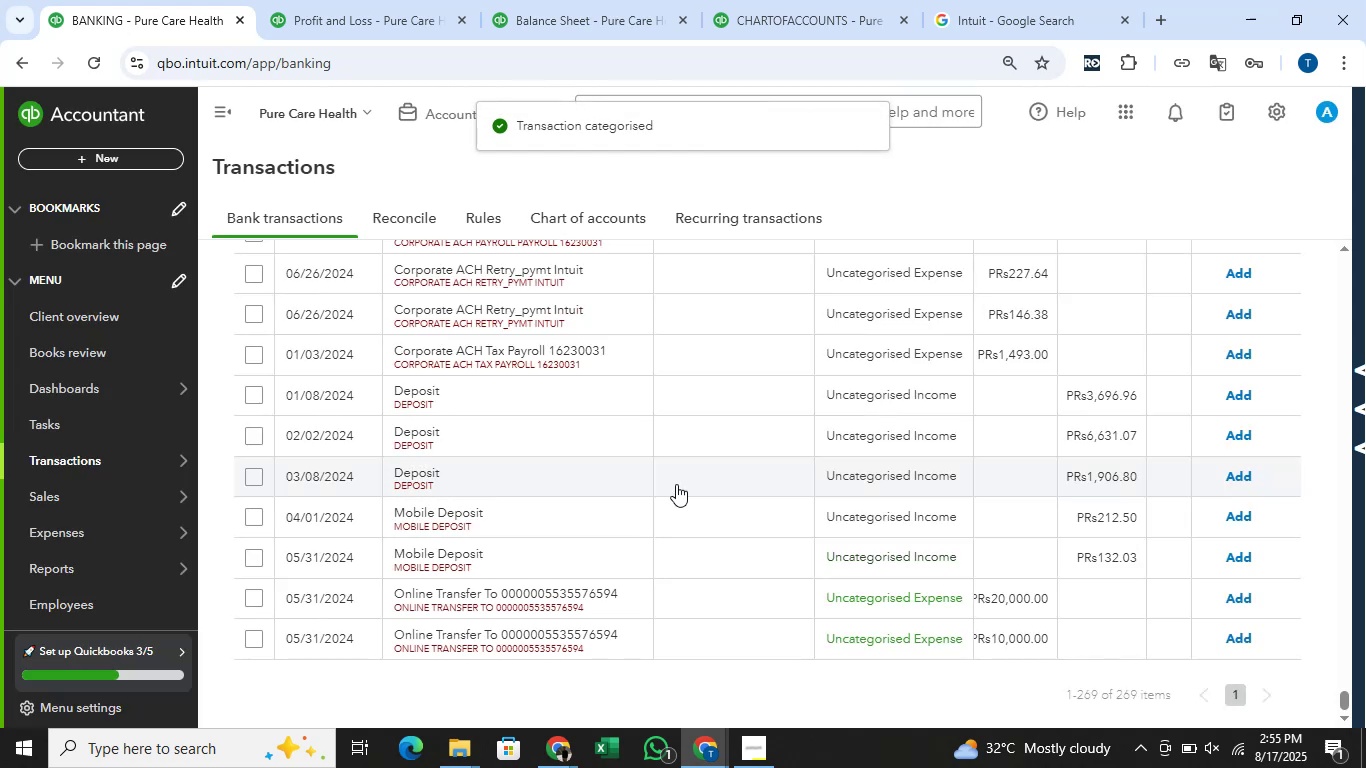 
left_click([247, 591])
 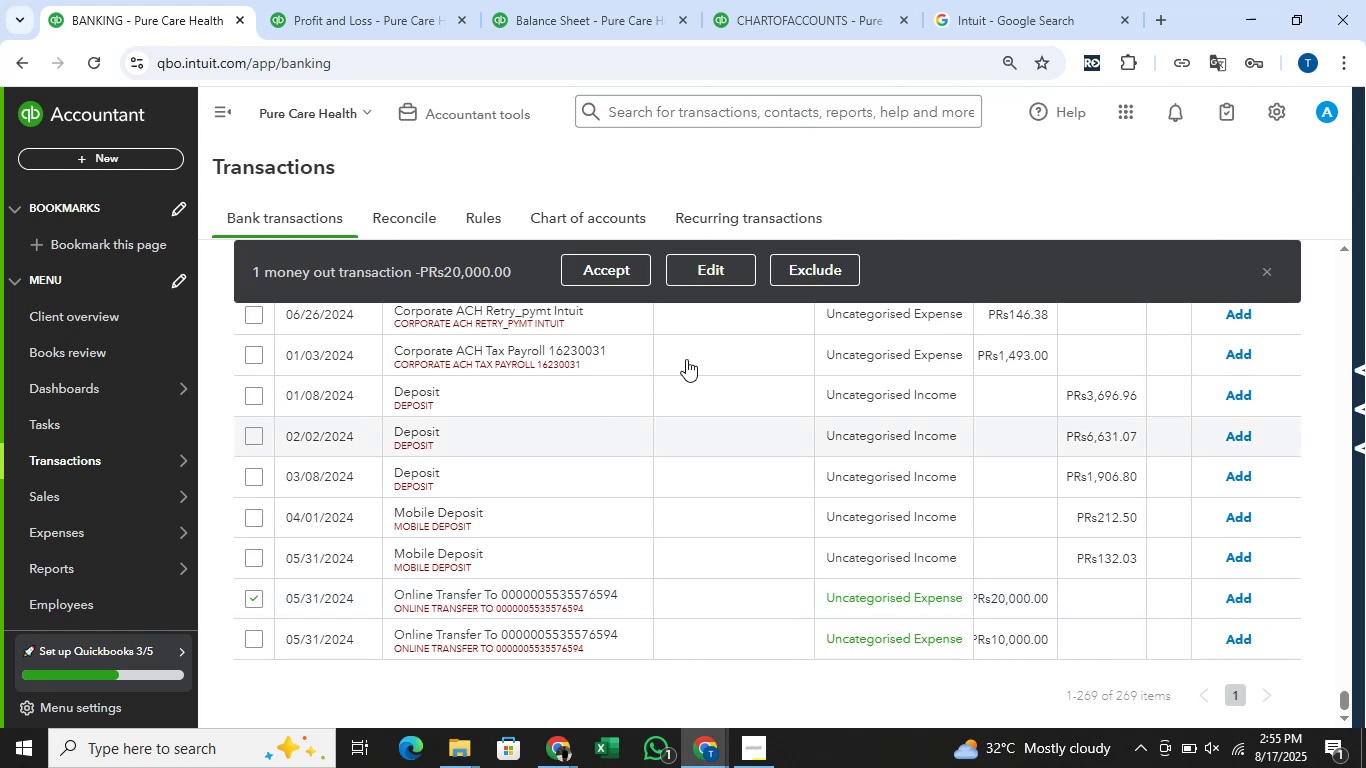 
left_click([703, 260])
 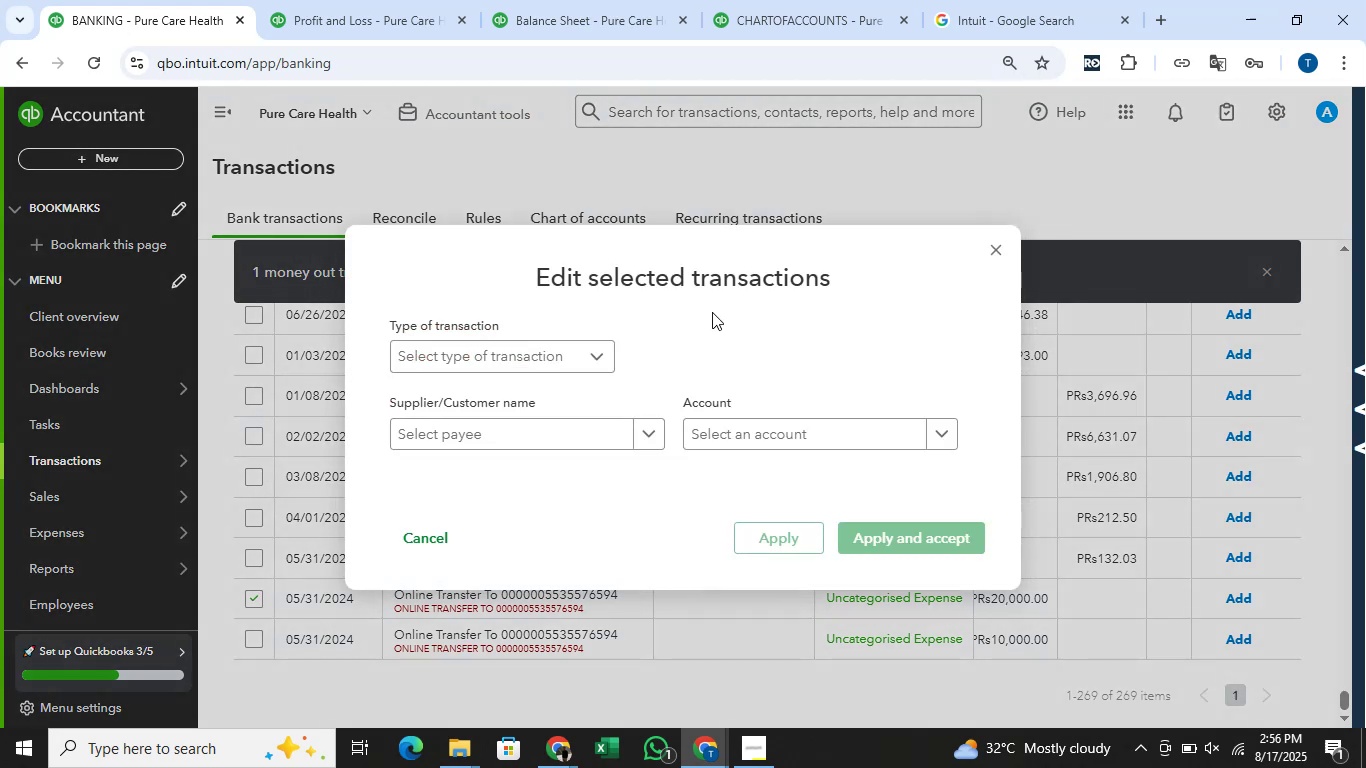 
left_click([575, 360])
 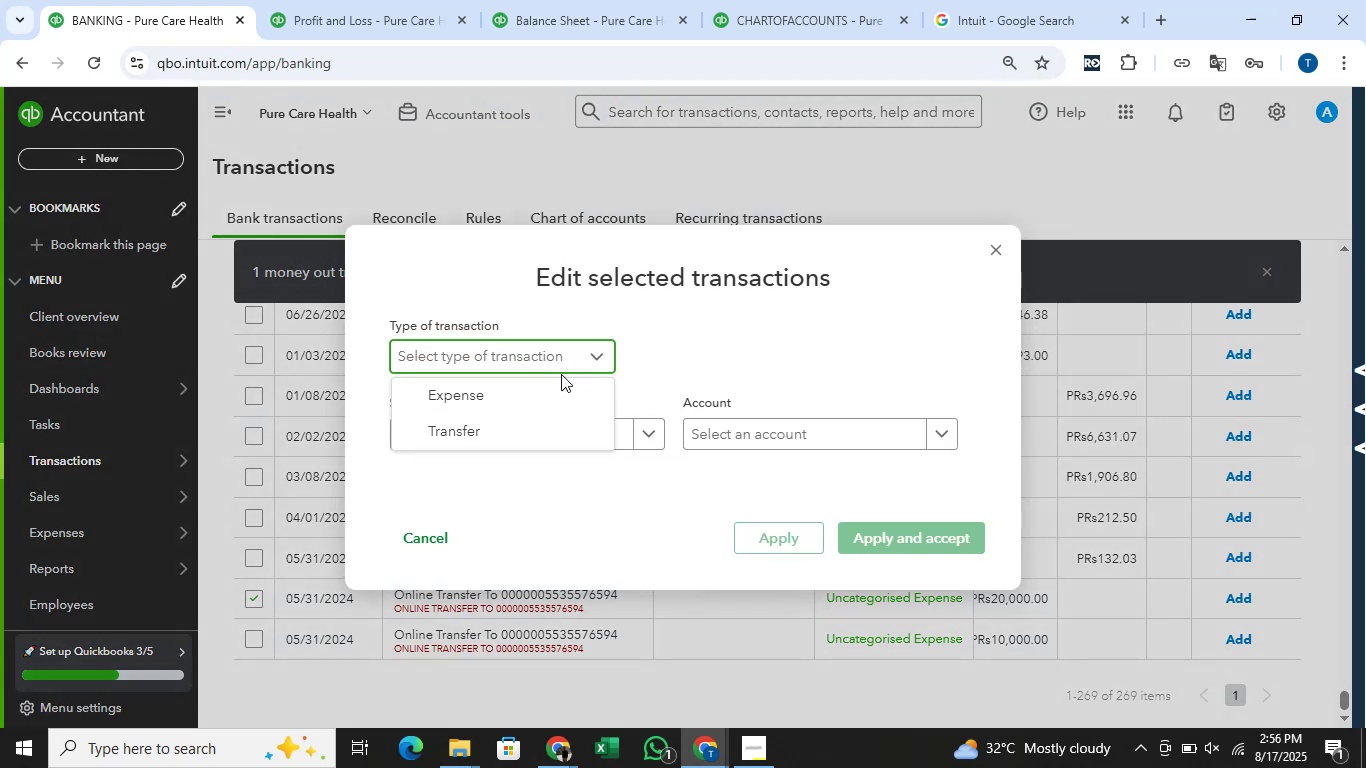 
left_click([554, 389])
 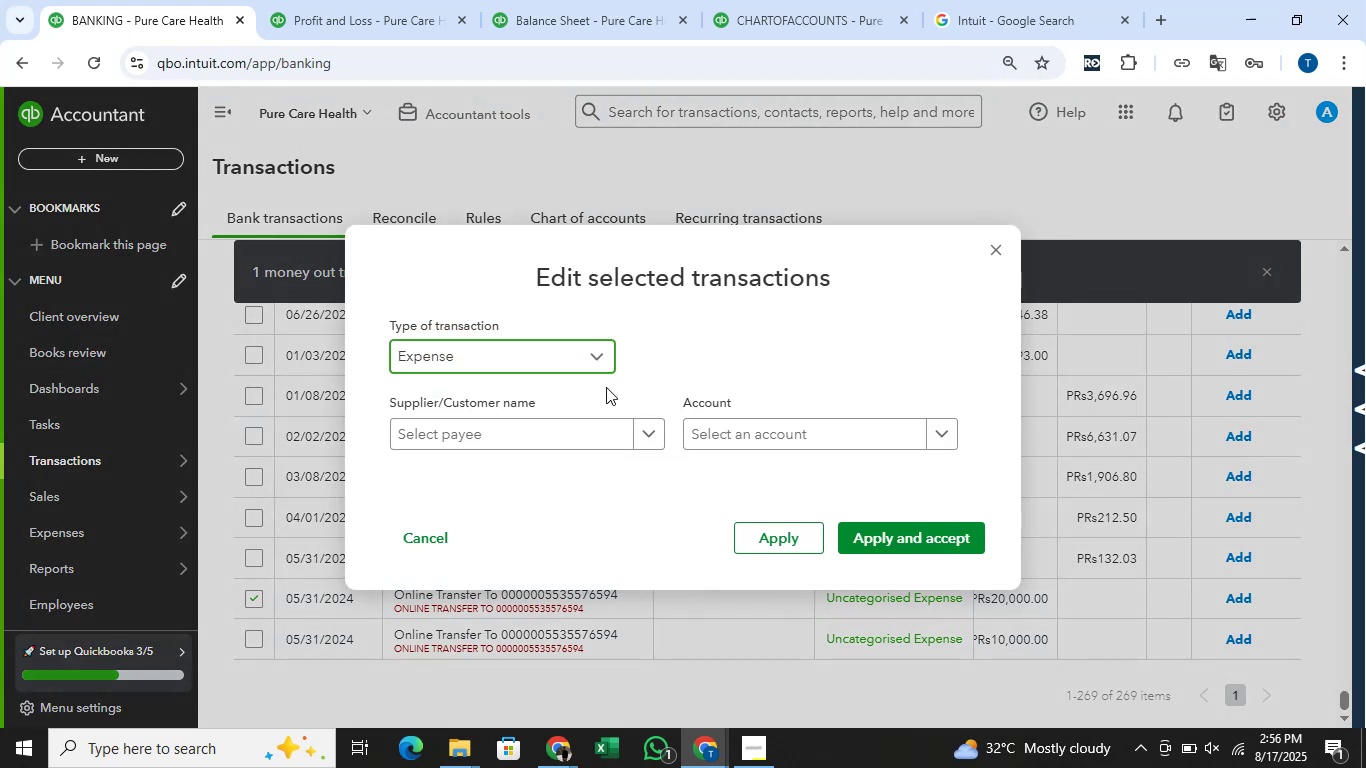 
mouse_move([821, 447])
 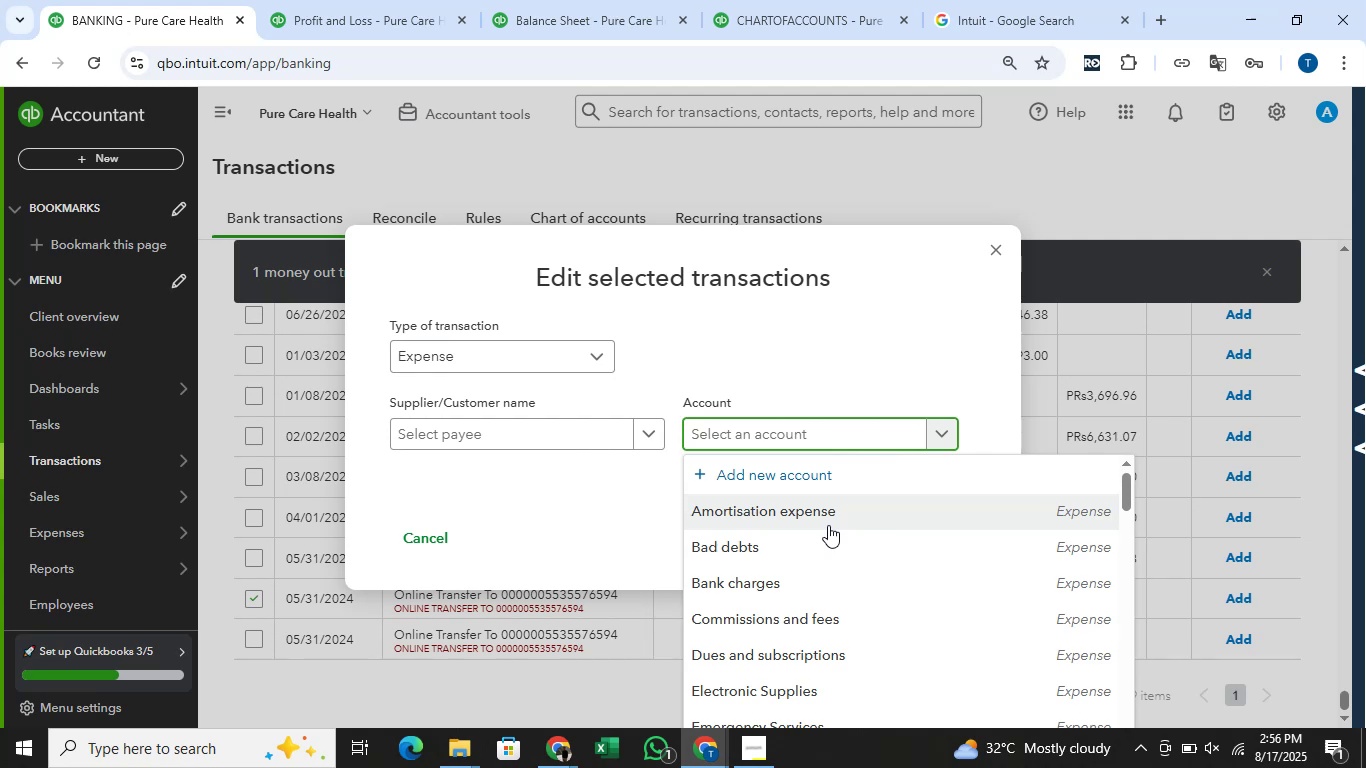 
scroll: coordinate [828, 525], scroll_direction: down, amount: 2.0
 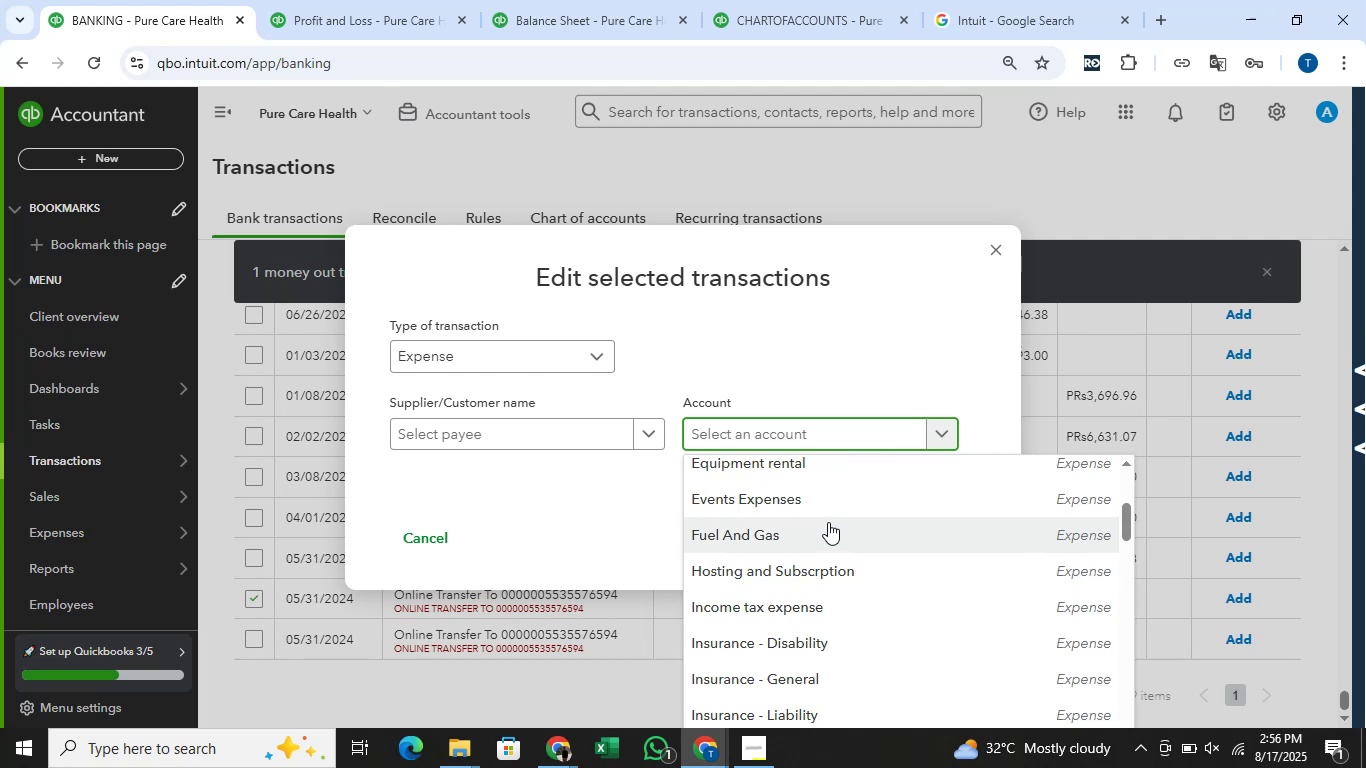 
wait(14.02)
 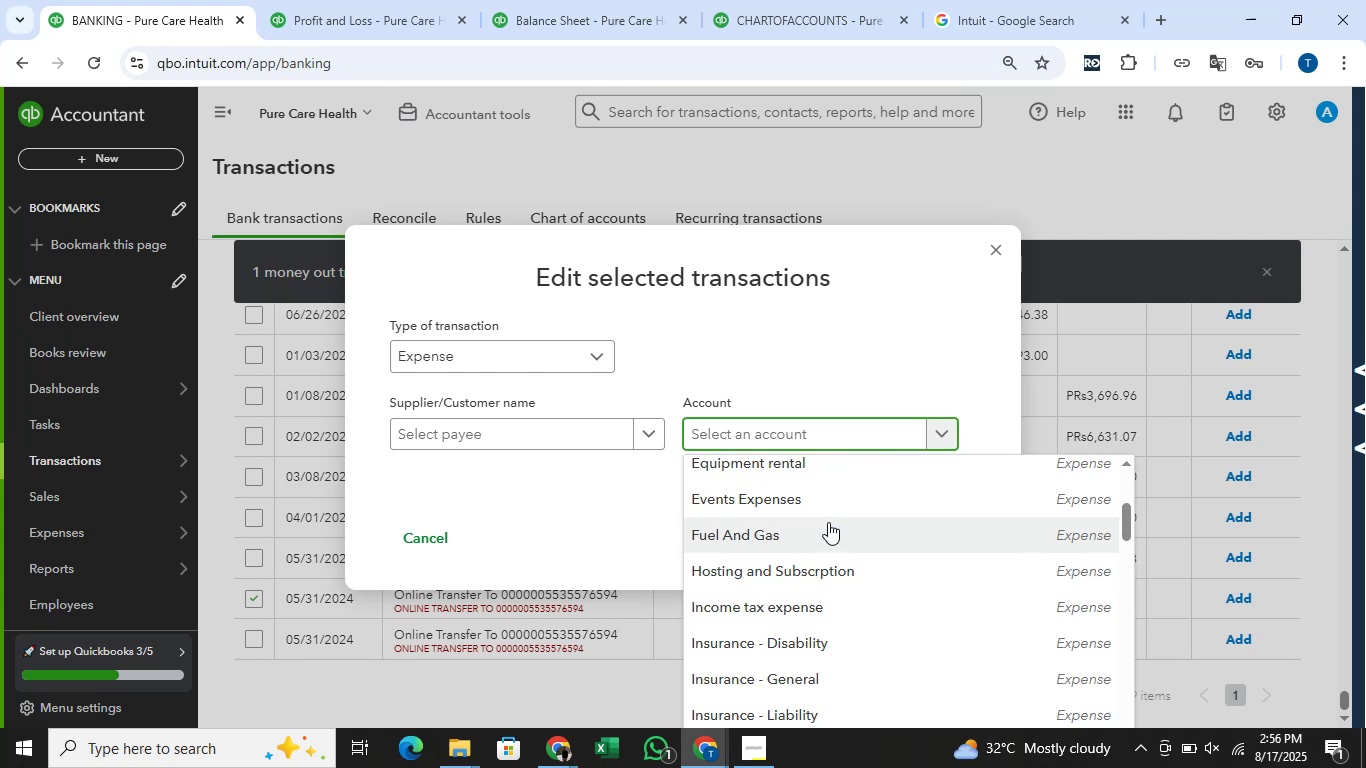 
scroll: coordinate [828, 522], scroll_direction: down, amount: 1.0
 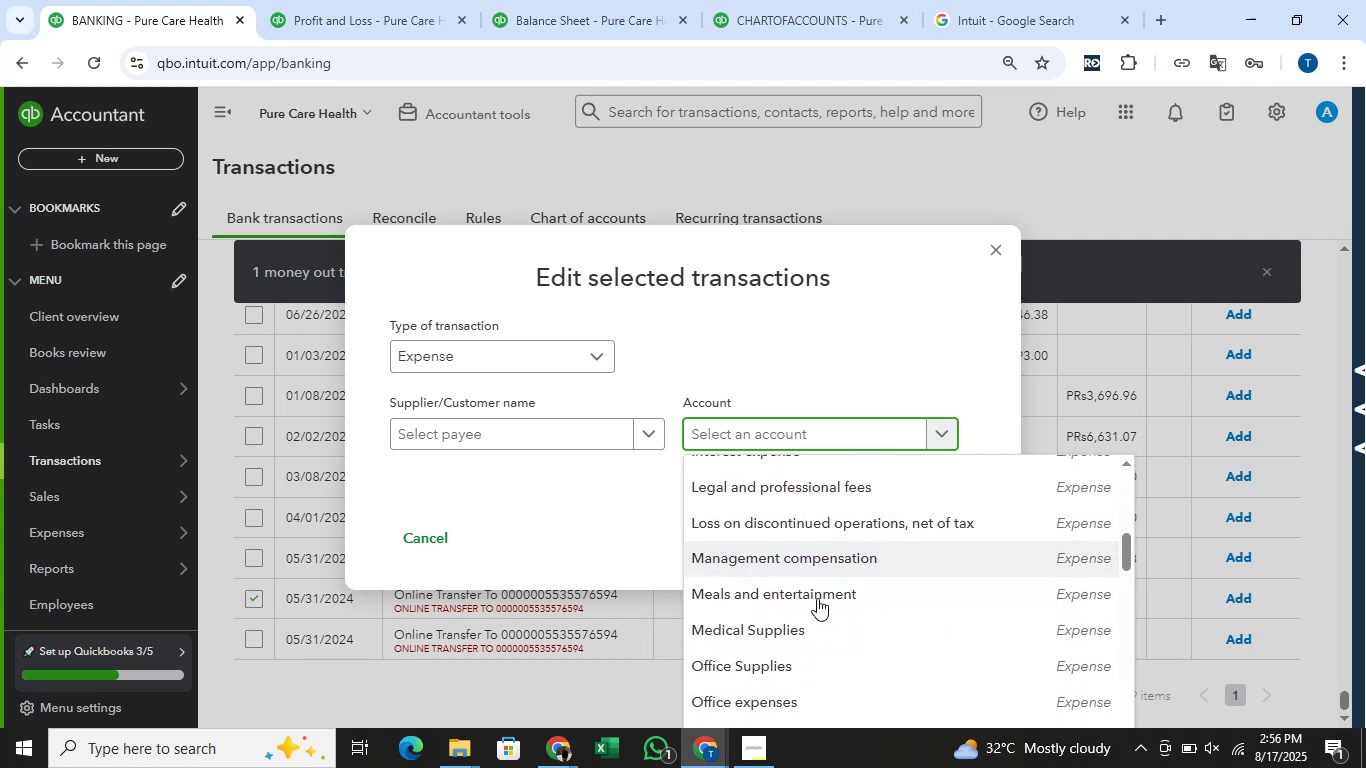 
left_click([814, 640])
 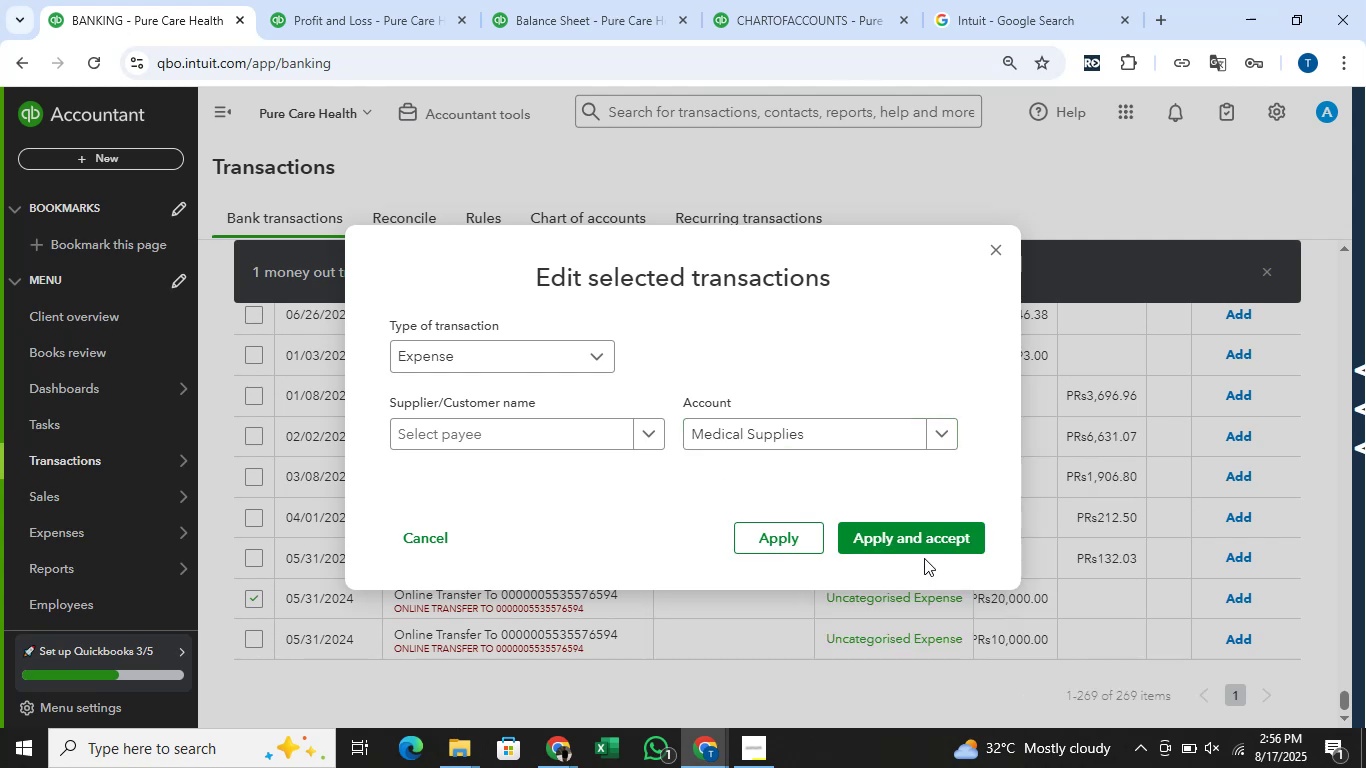 
left_click([929, 539])
 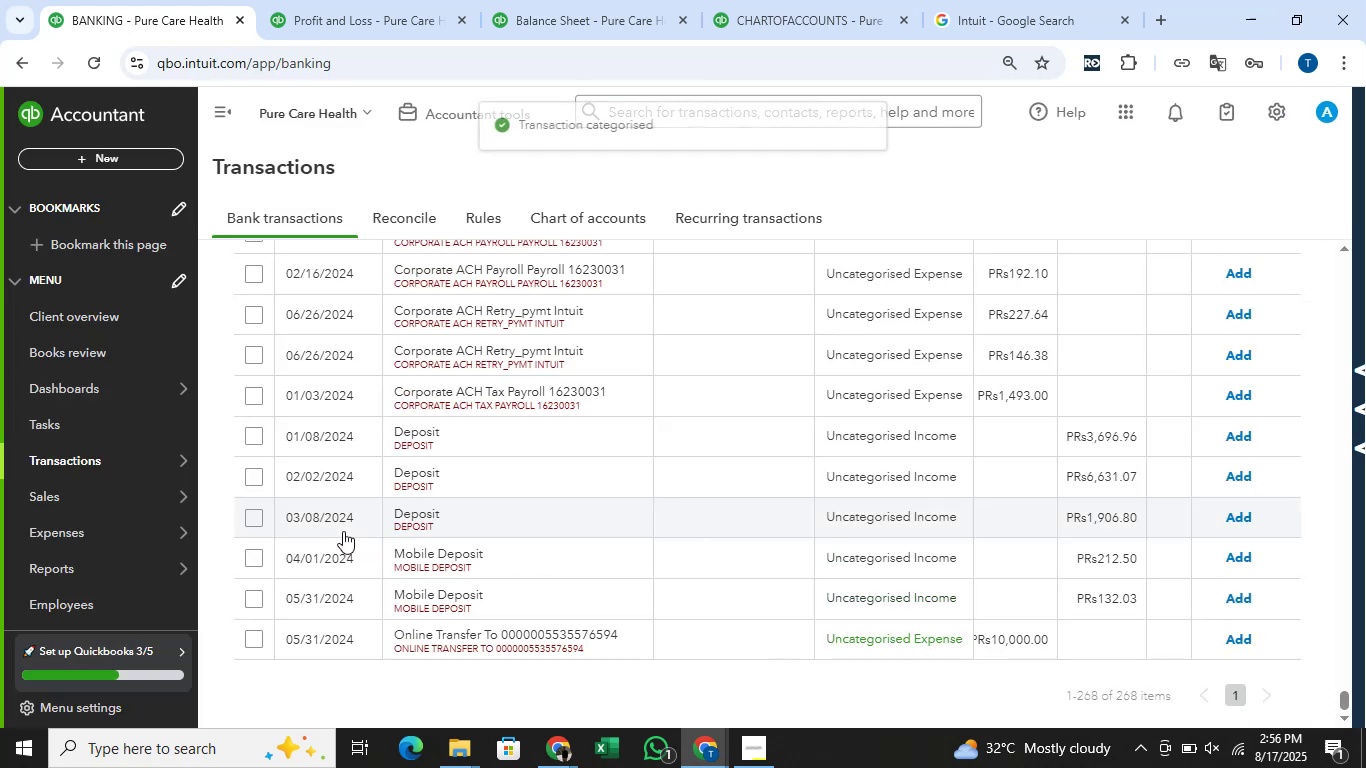 
wait(6.13)
 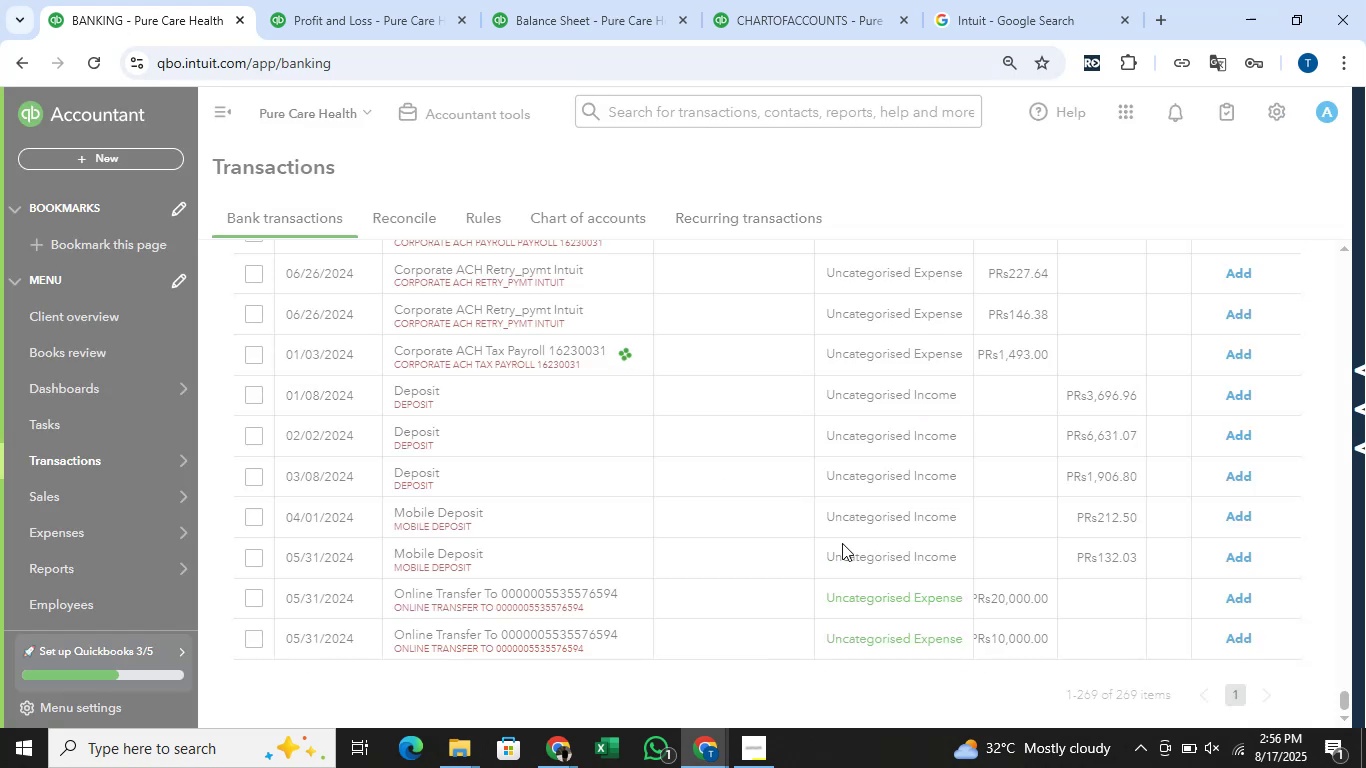 
left_click([259, 633])
 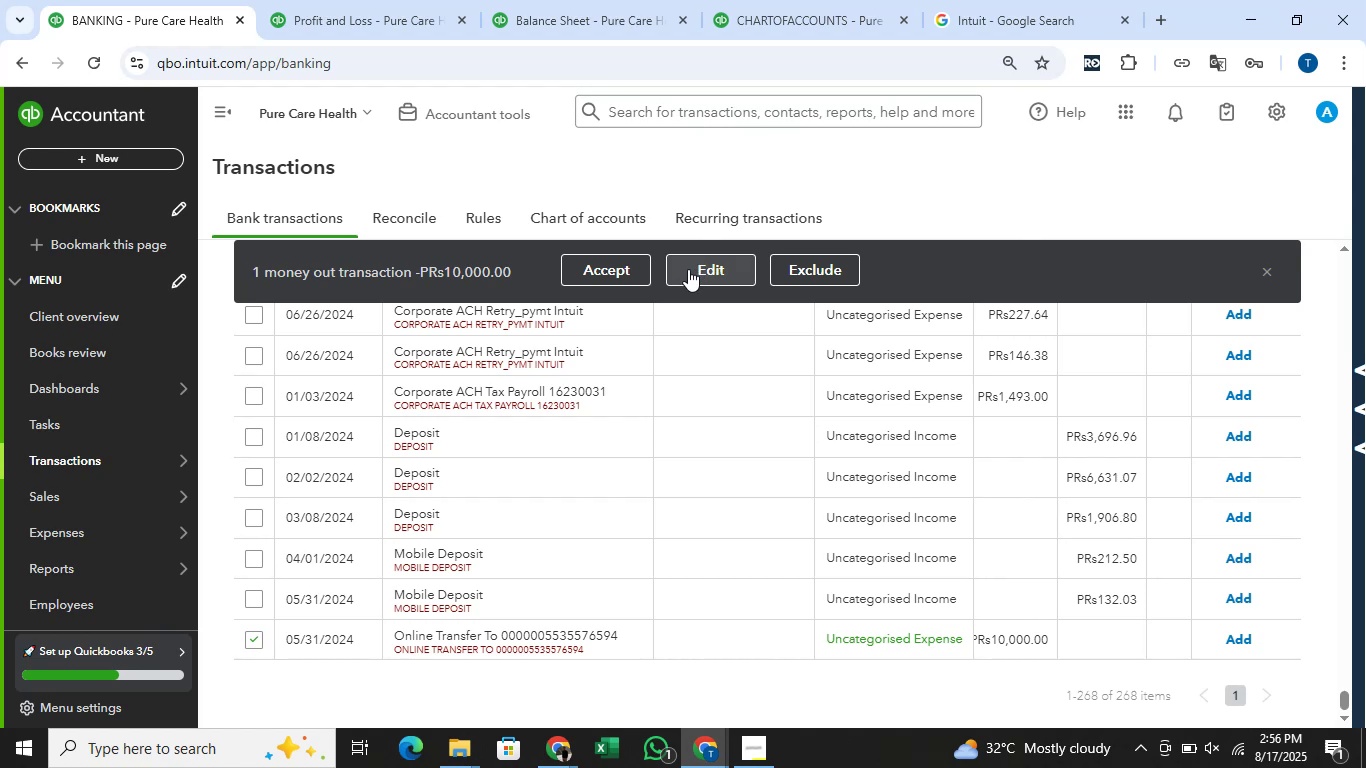 
wait(5.44)
 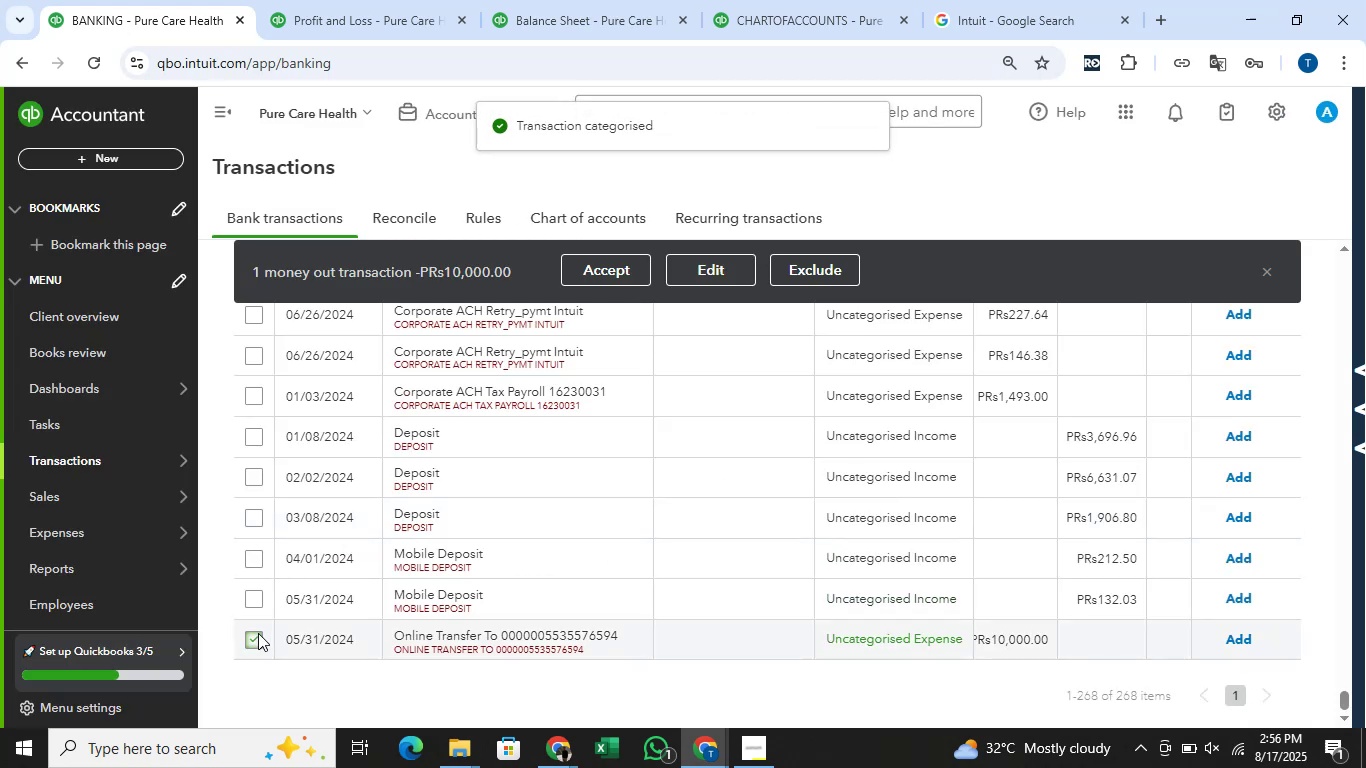 
left_click([688, 269])
 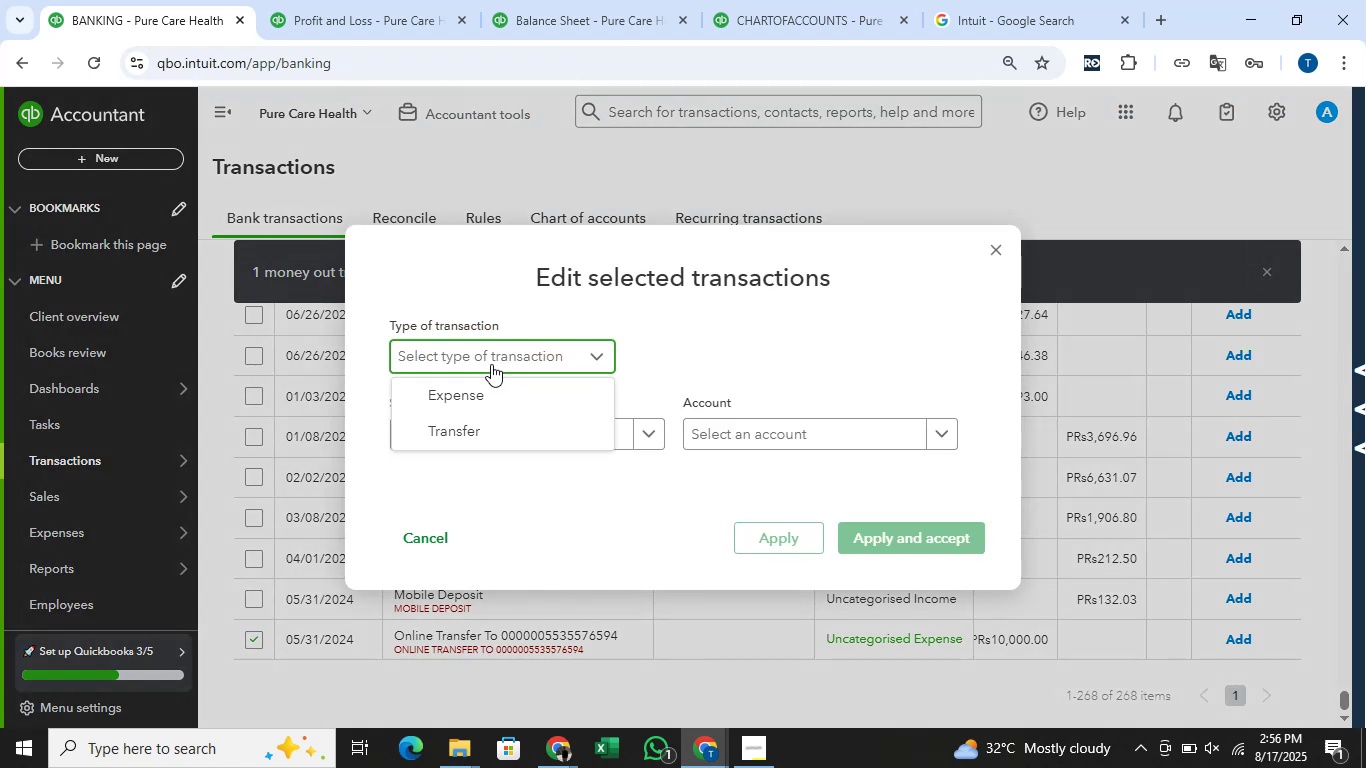 
wait(9.02)
 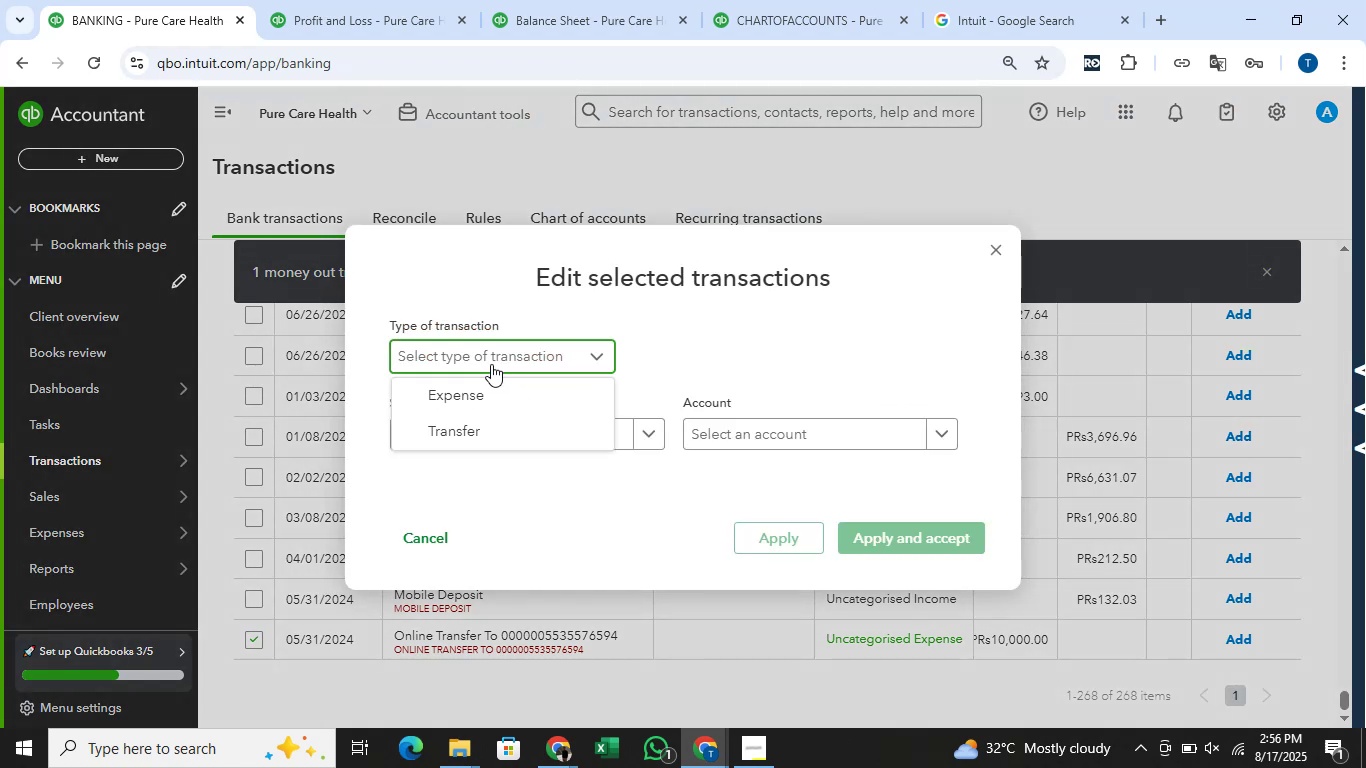 
left_click([489, 395])
 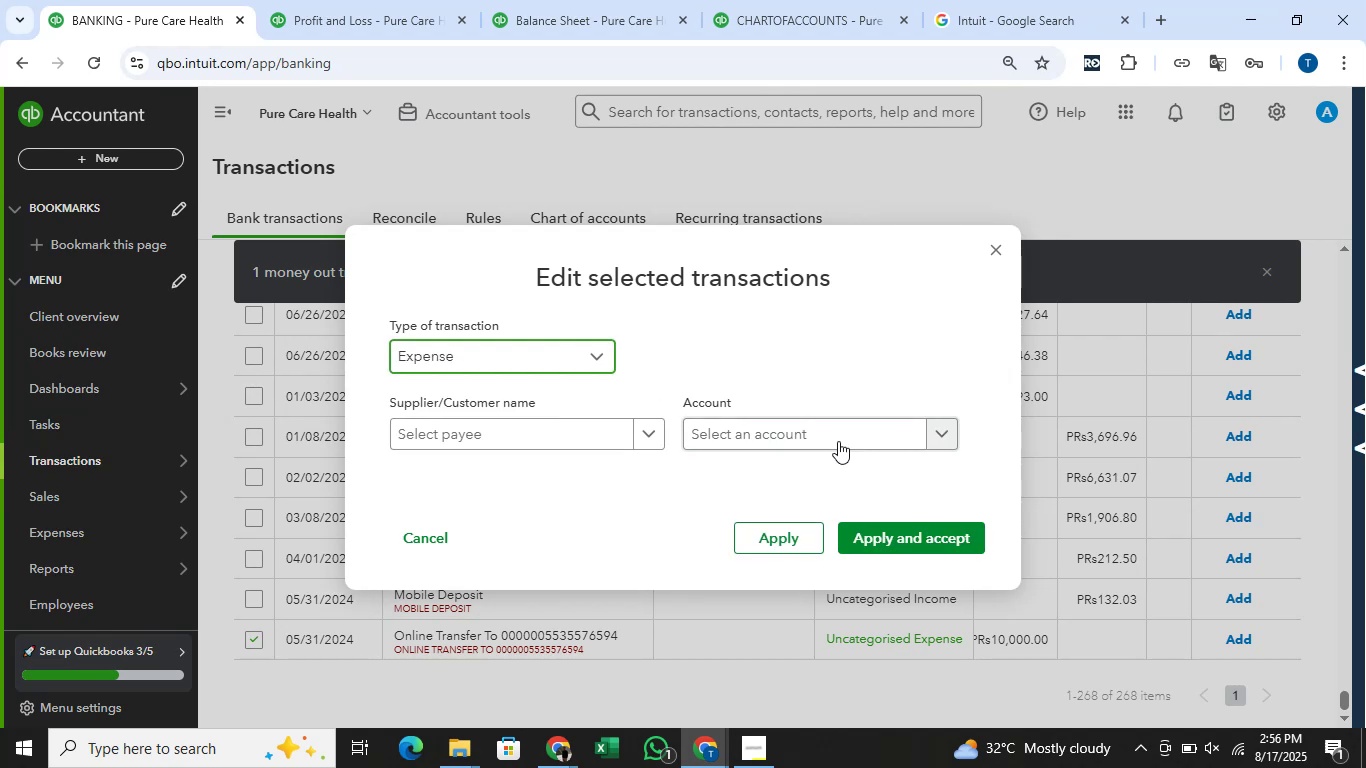 
left_click([838, 441])
 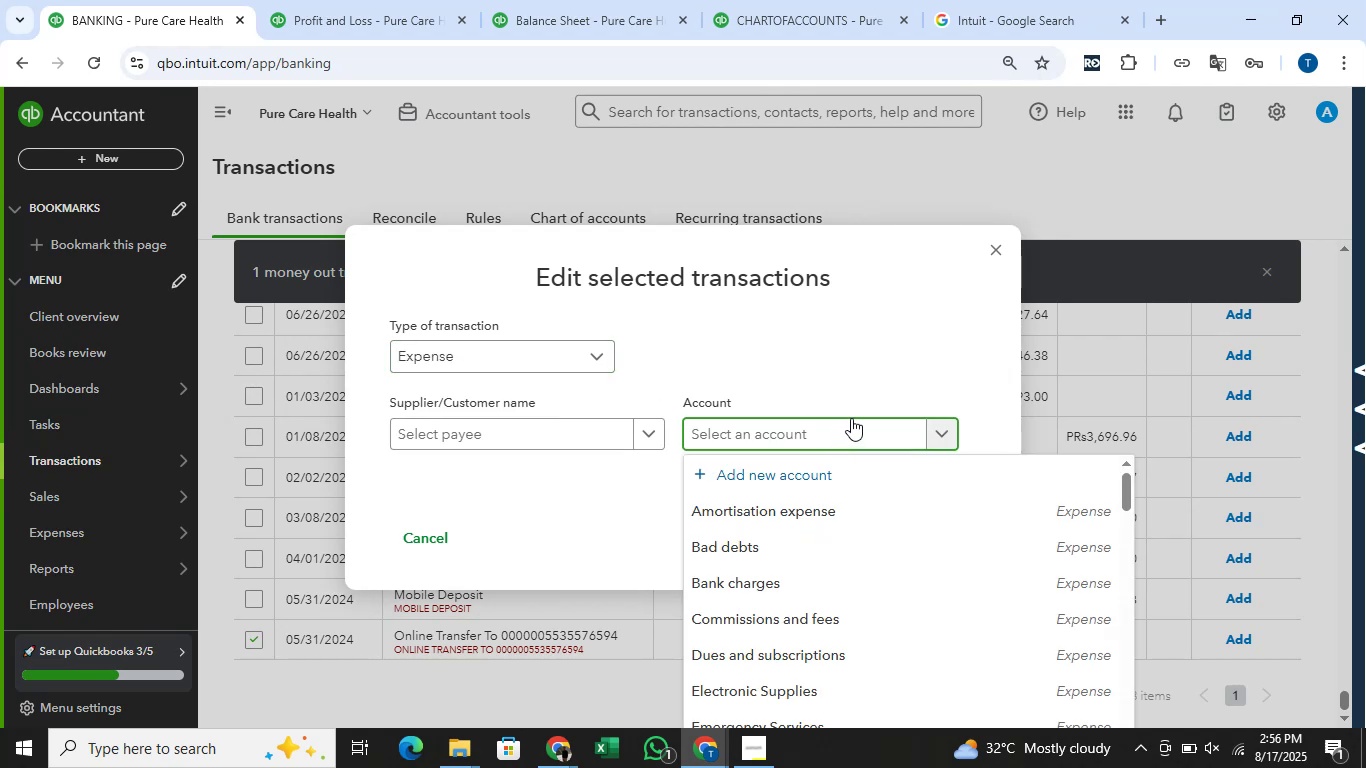 
wait(7.98)
 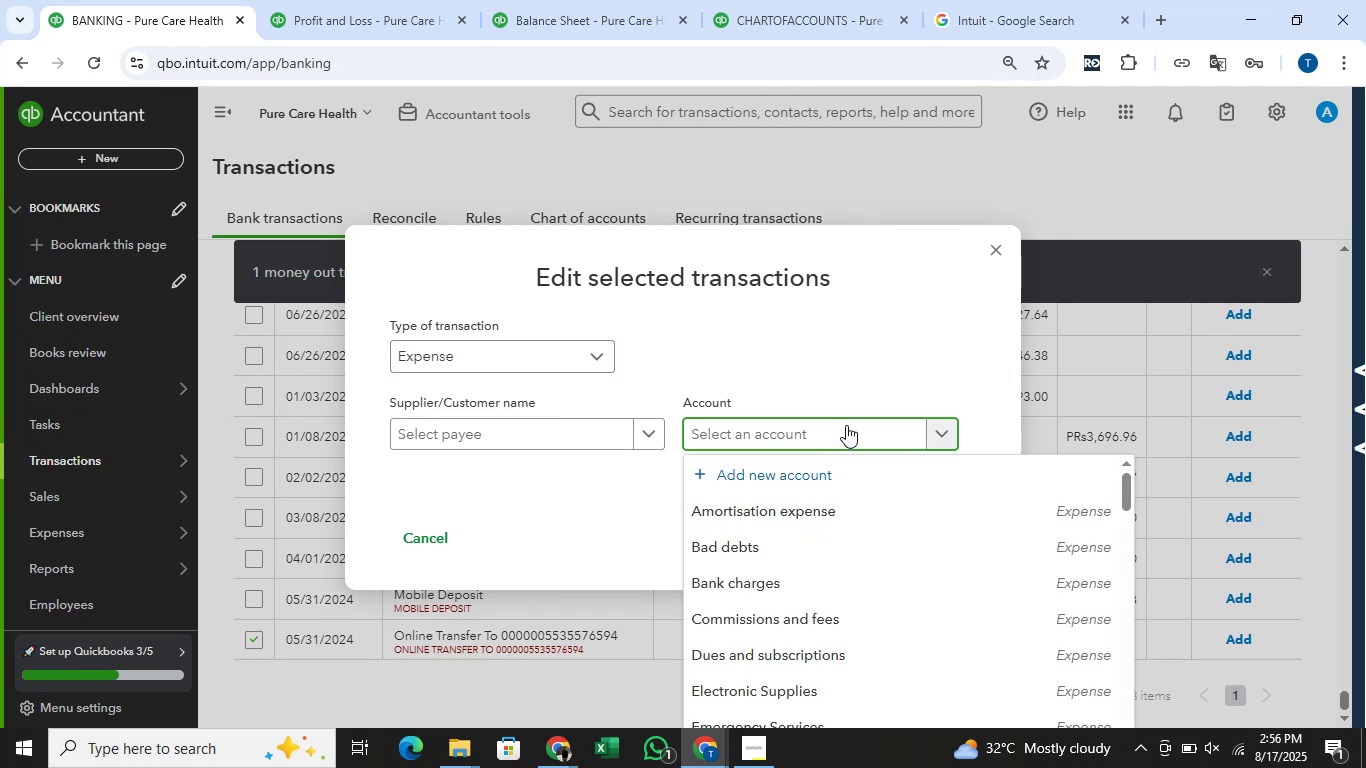 
scroll: coordinate [841, 485], scroll_direction: down, amount: 5.0
 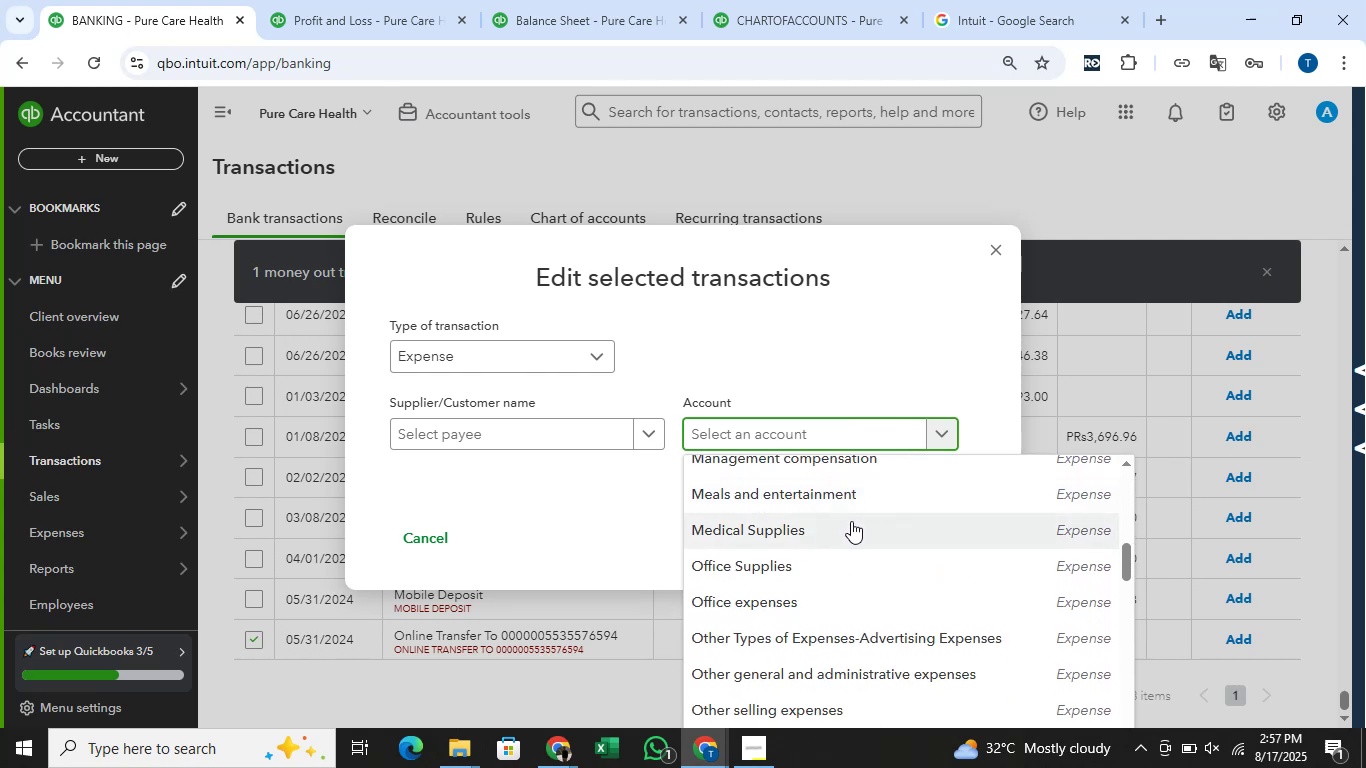 
left_click([851, 521])
 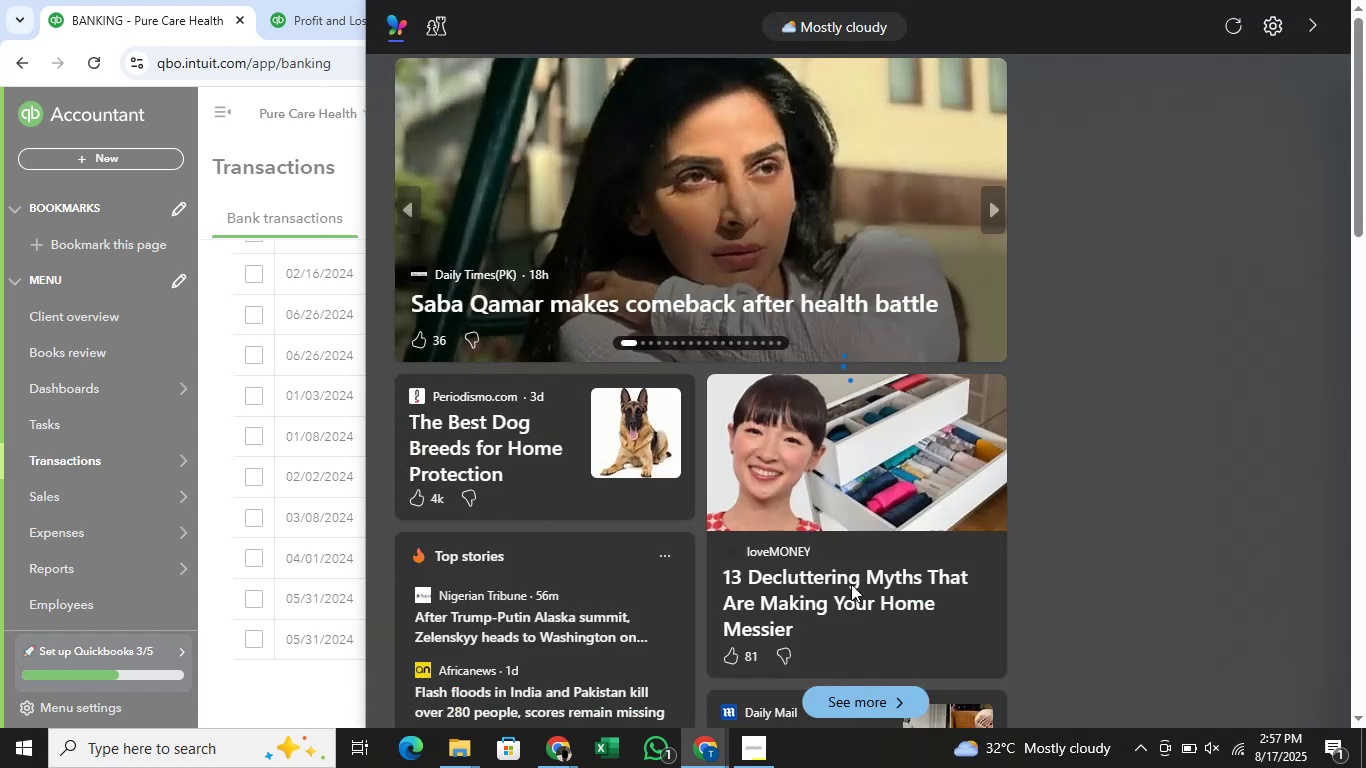 
wait(10.03)
 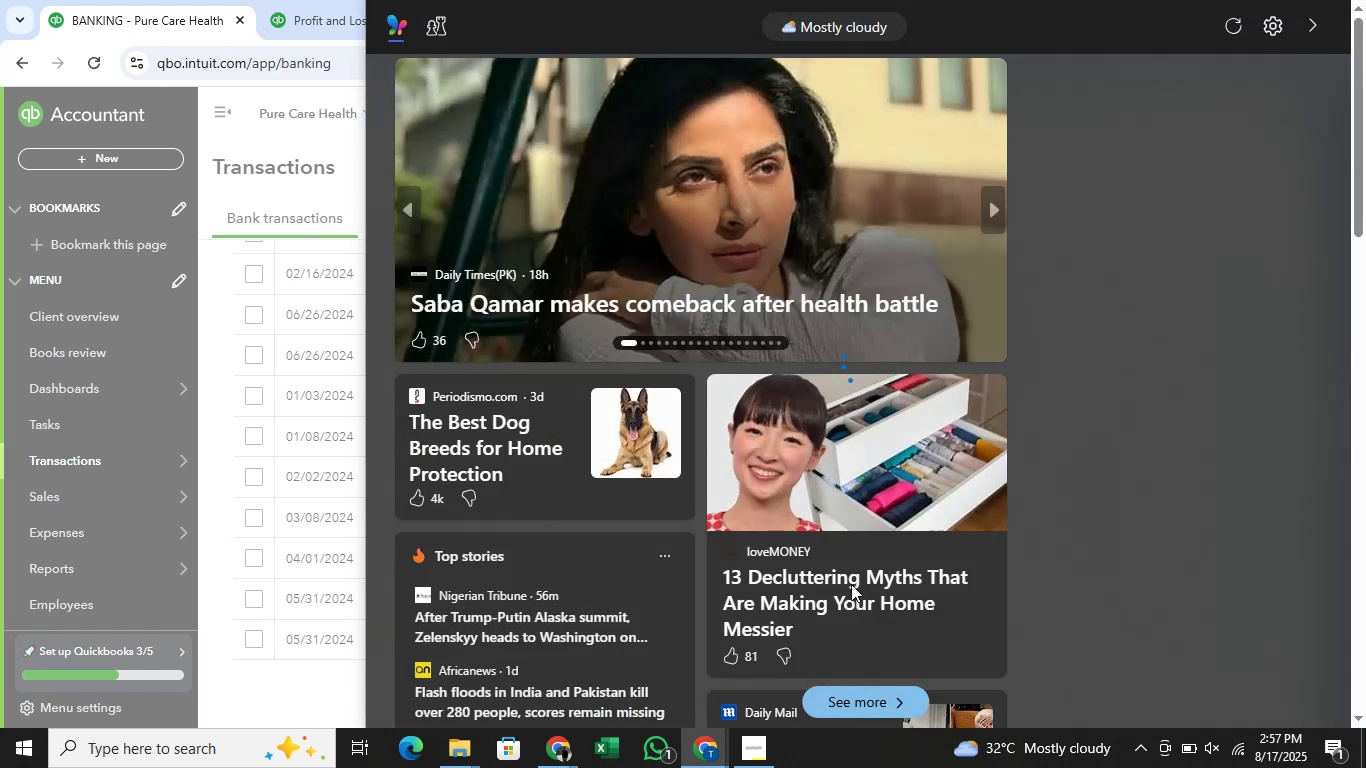 
scroll: coordinate [804, 570], scroll_direction: up, amount: 18.0
 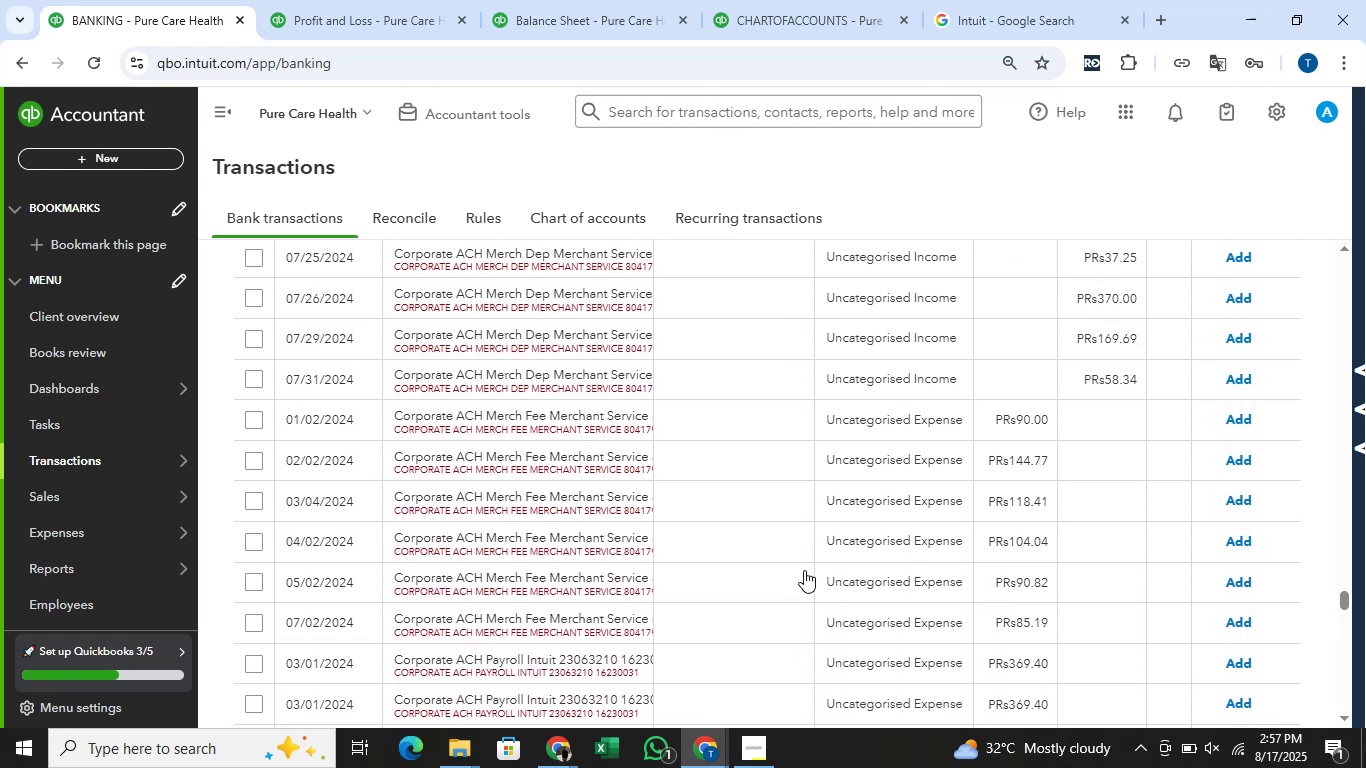 
scroll: coordinate [804, 568], scroll_direction: up, amount: 2.0
 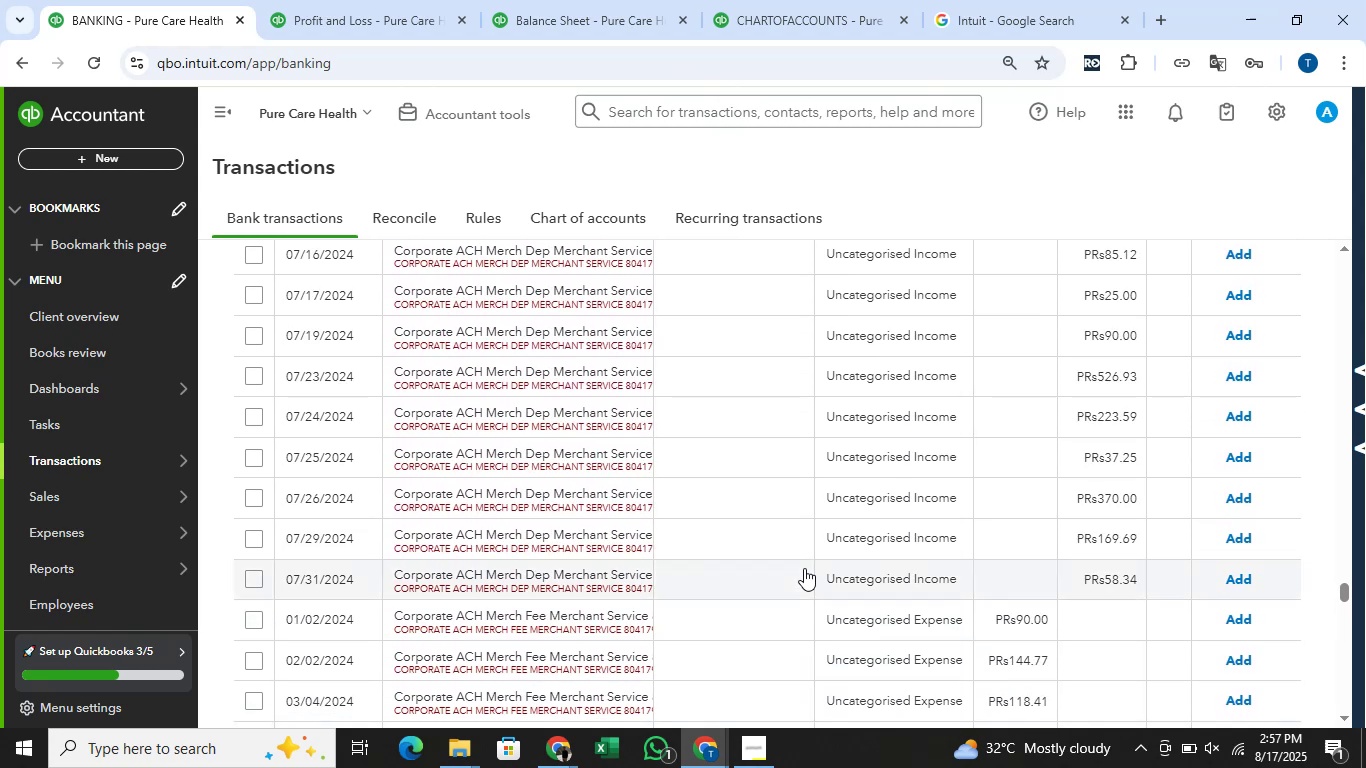 
scroll: coordinate [806, 566], scroll_direction: none, amount: 0.0
 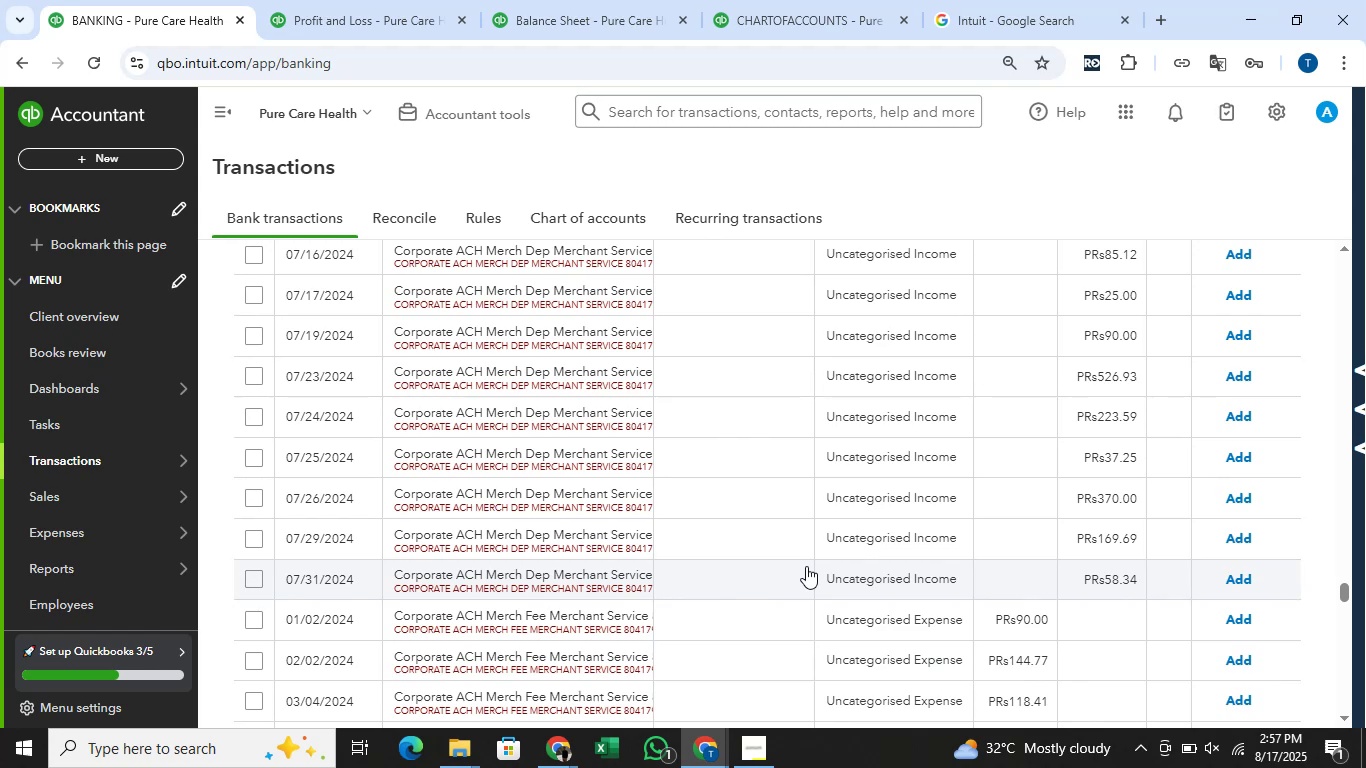 
scroll: coordinate [809, 558], scroll_direction: up, amount: 37.0
 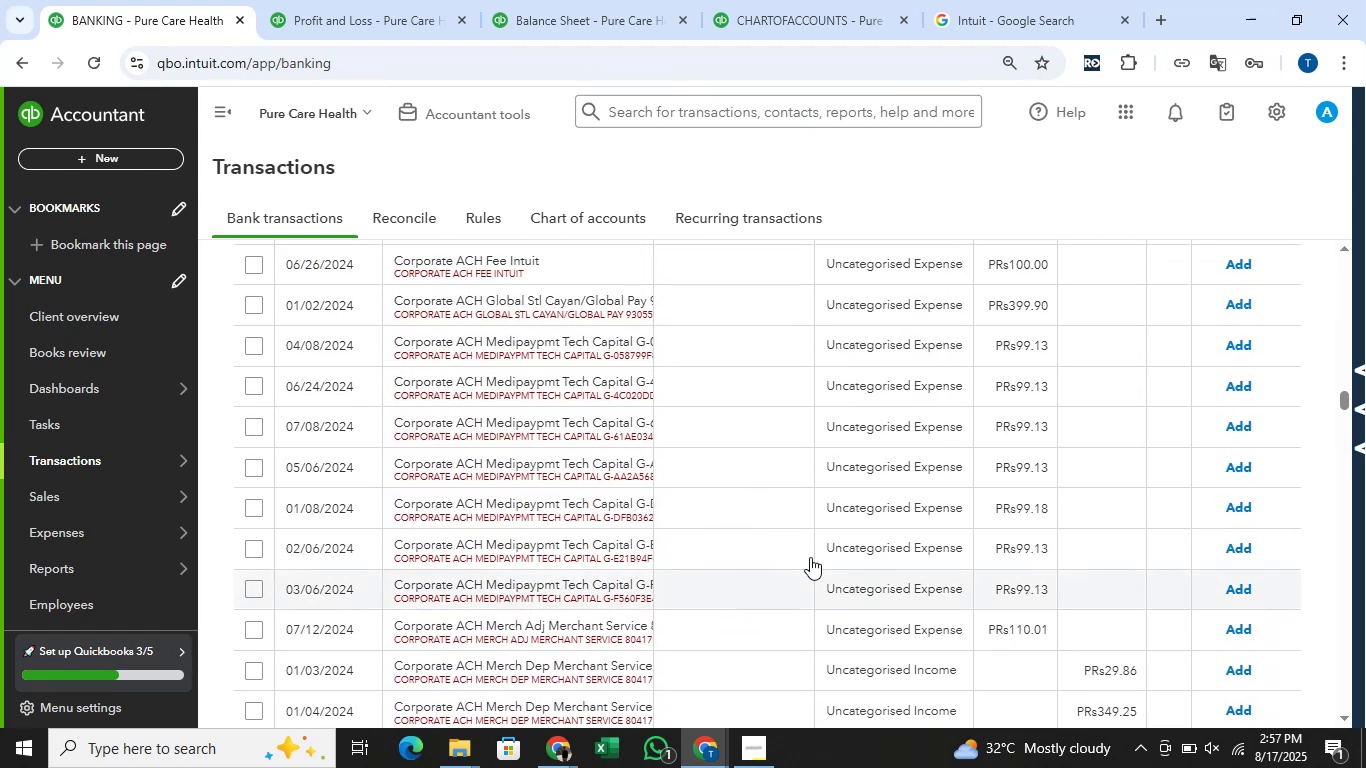 
scroll: coordinate [810, 557], scroll_direction: down, amount: 1.0
 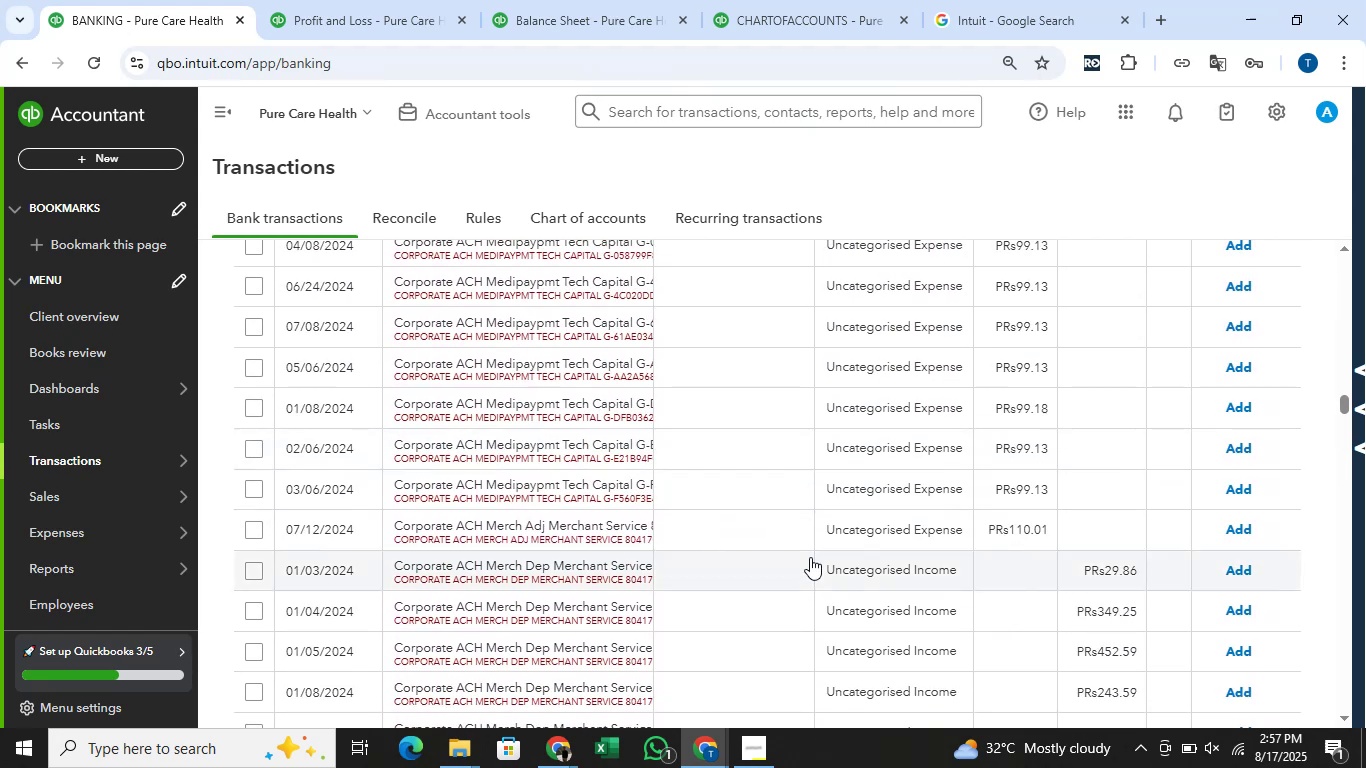 
scroll: coordinate [813, 554], scroll_direction: up, amount: 1.0
 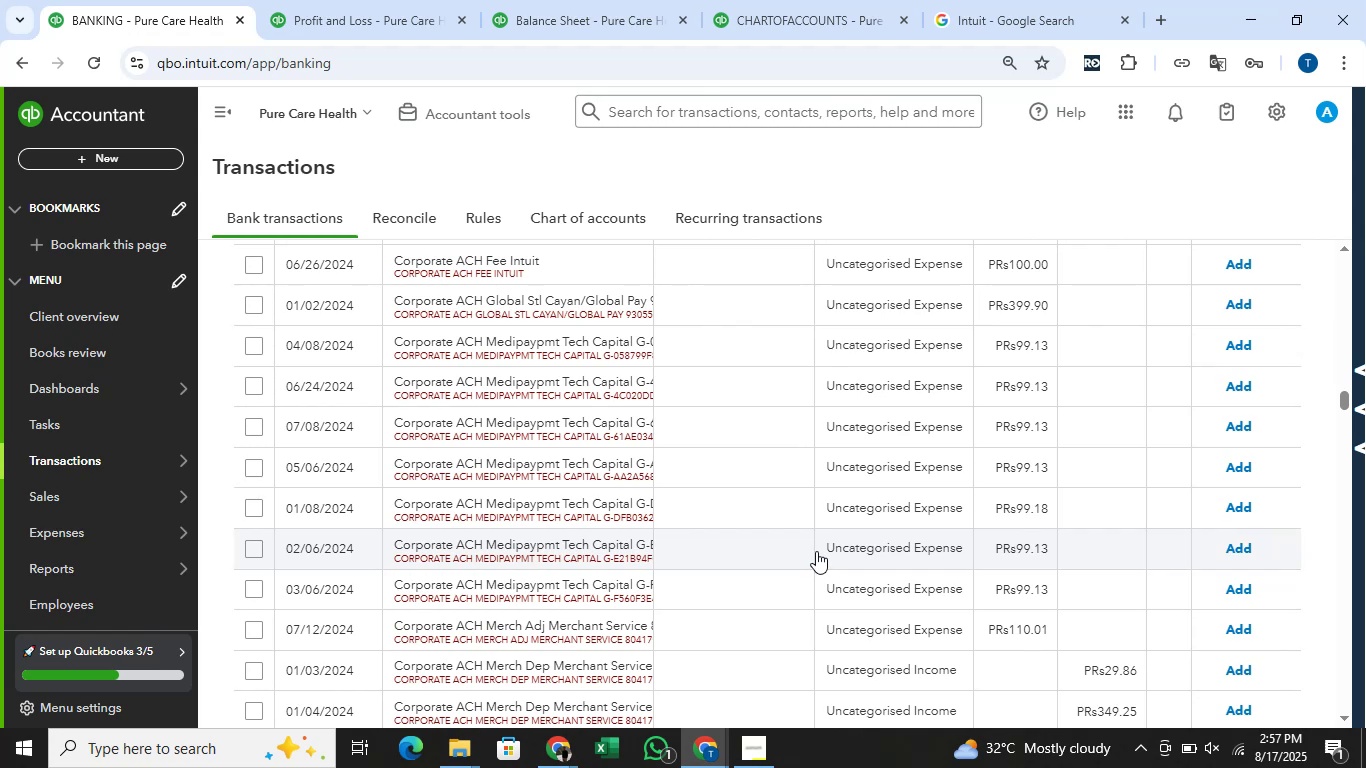 
wait(15.94)
 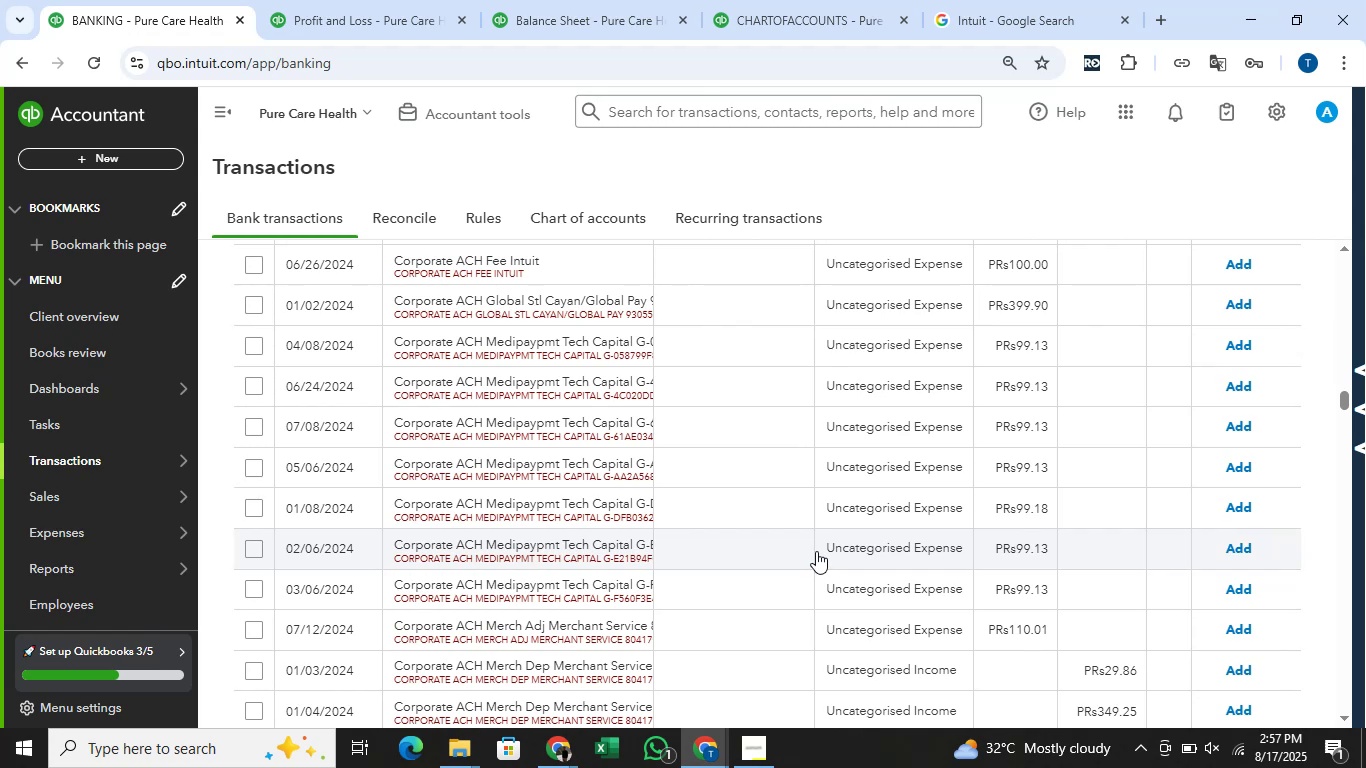 
scroll: coordinate [822, 547], scroll_direction: up, amount: 5.0
 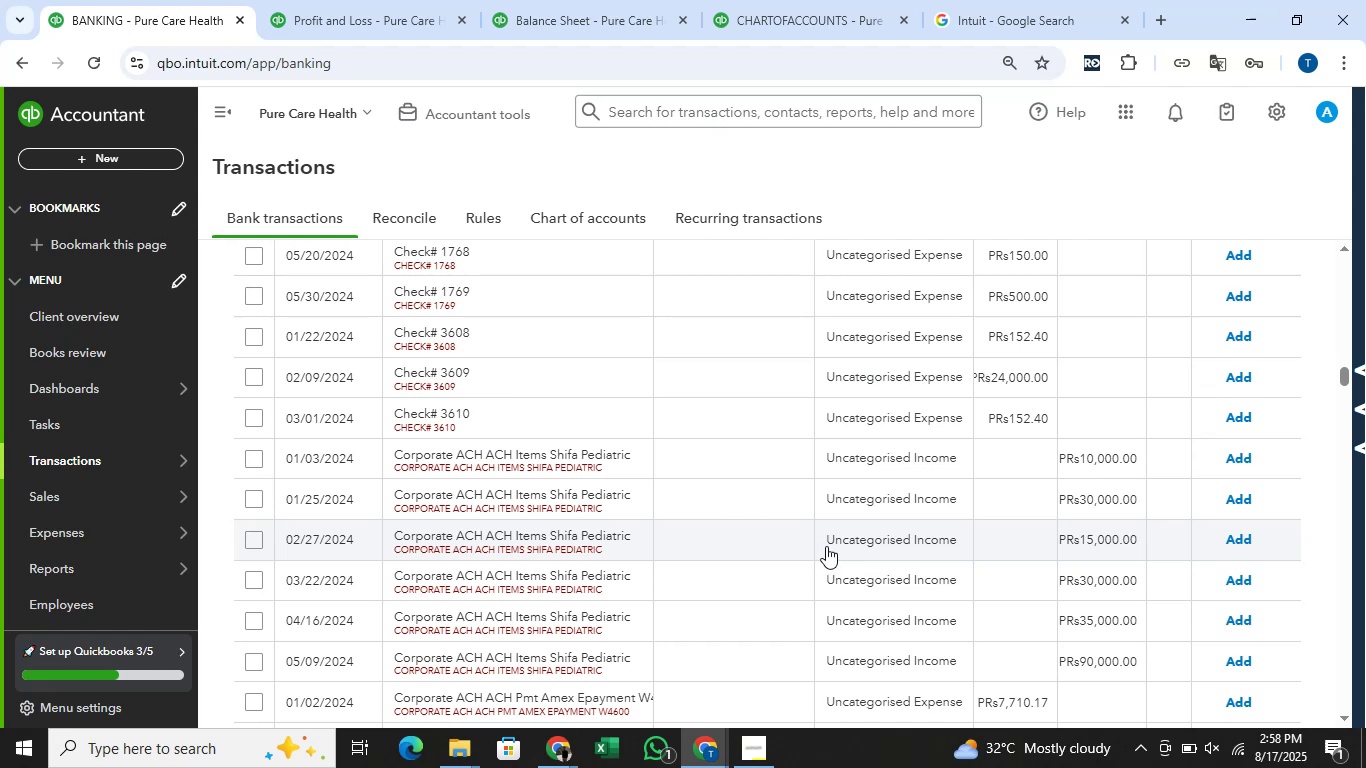 
wait(6.69)
 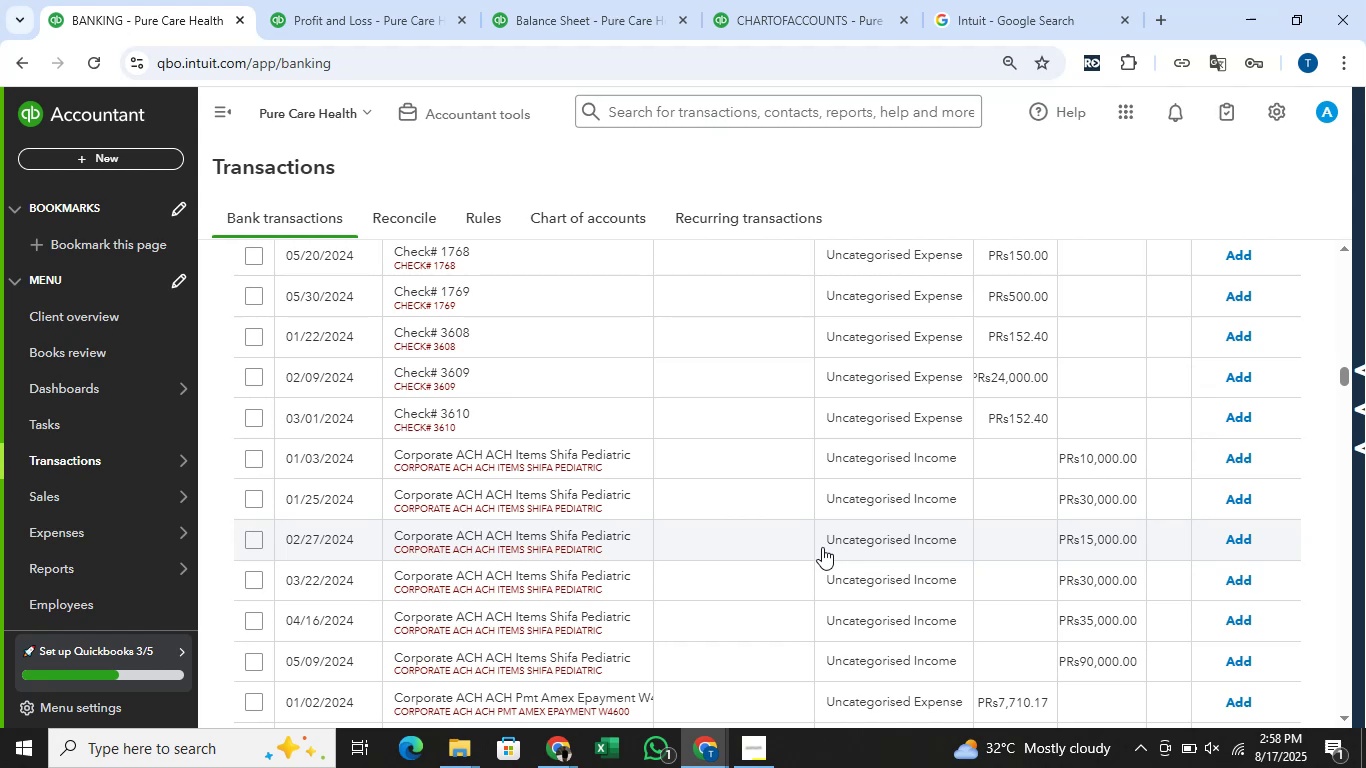 
scroll: coordinate [827, 545], scroll_direction: down, amount: 1.0
 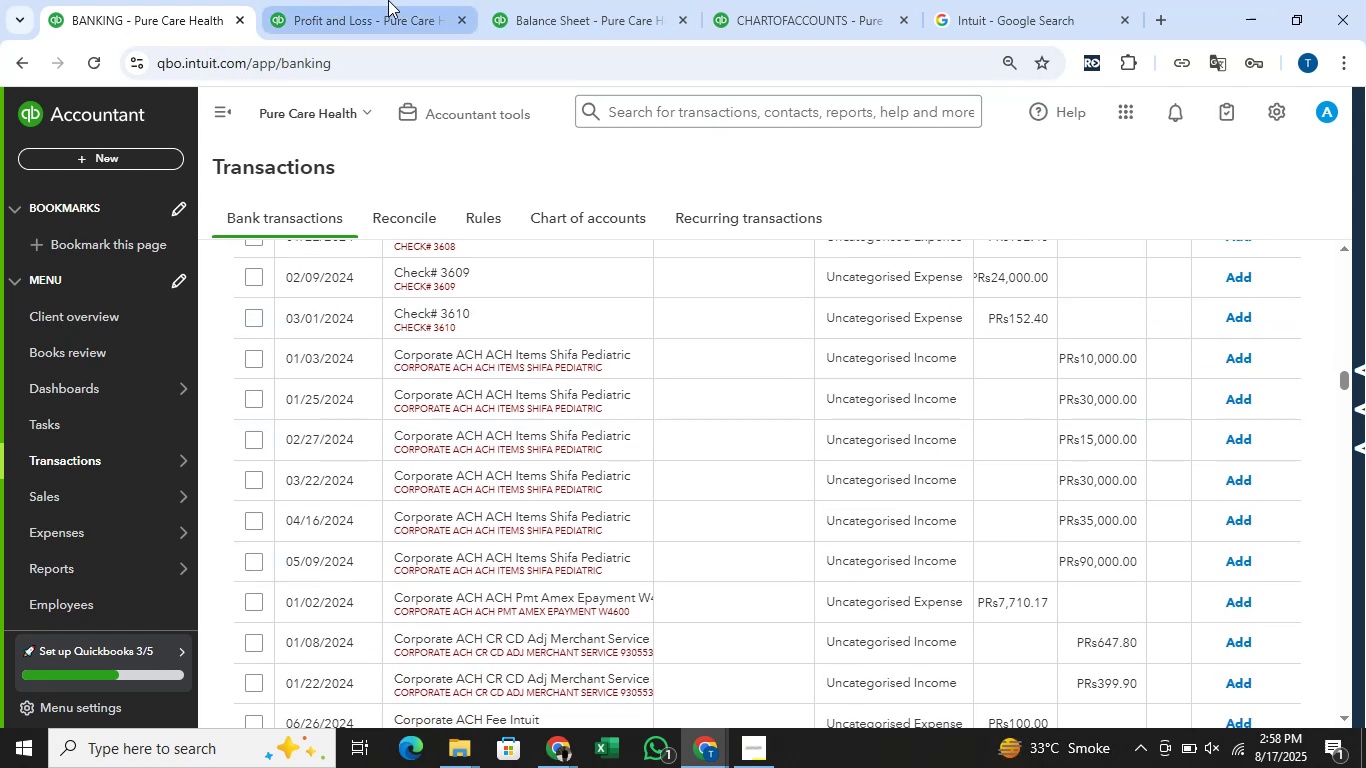 
left_click([361, 0])
 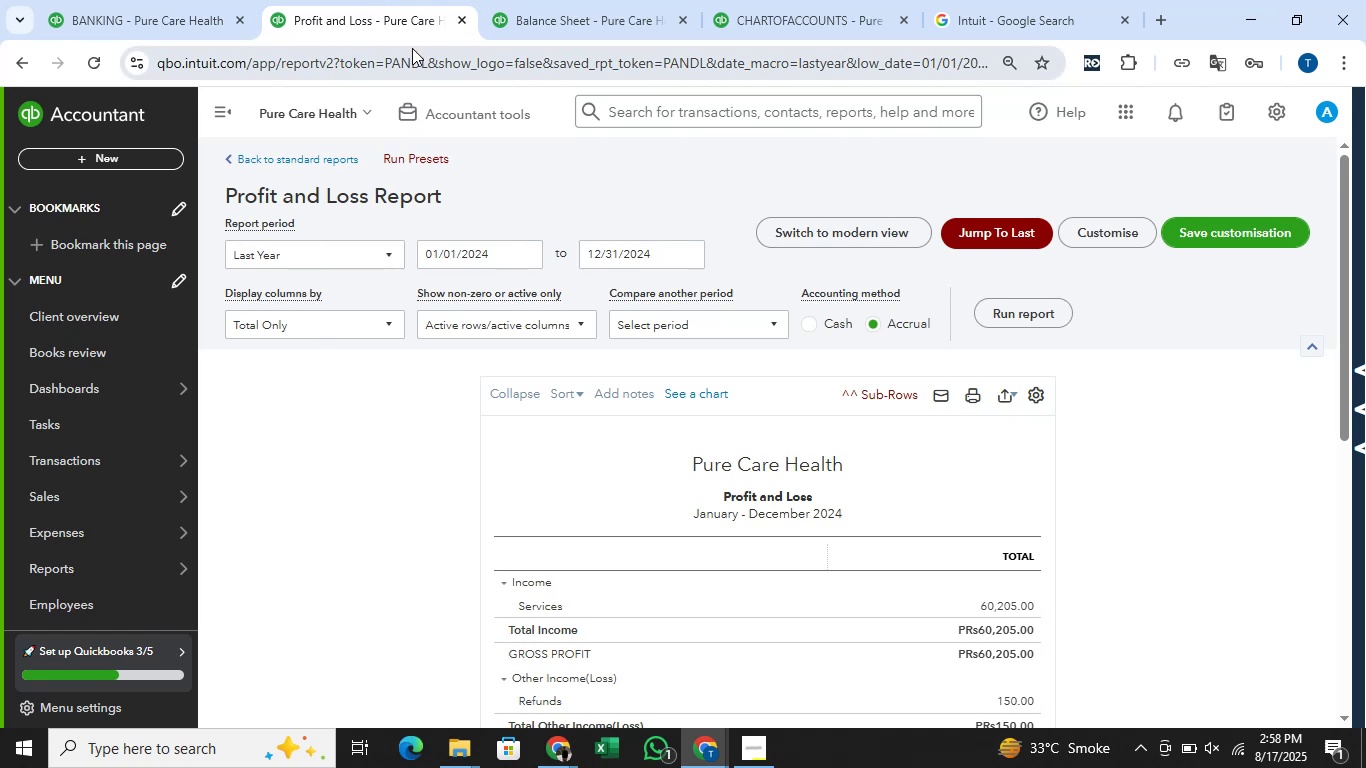 
key(Alt+AltLeft)
 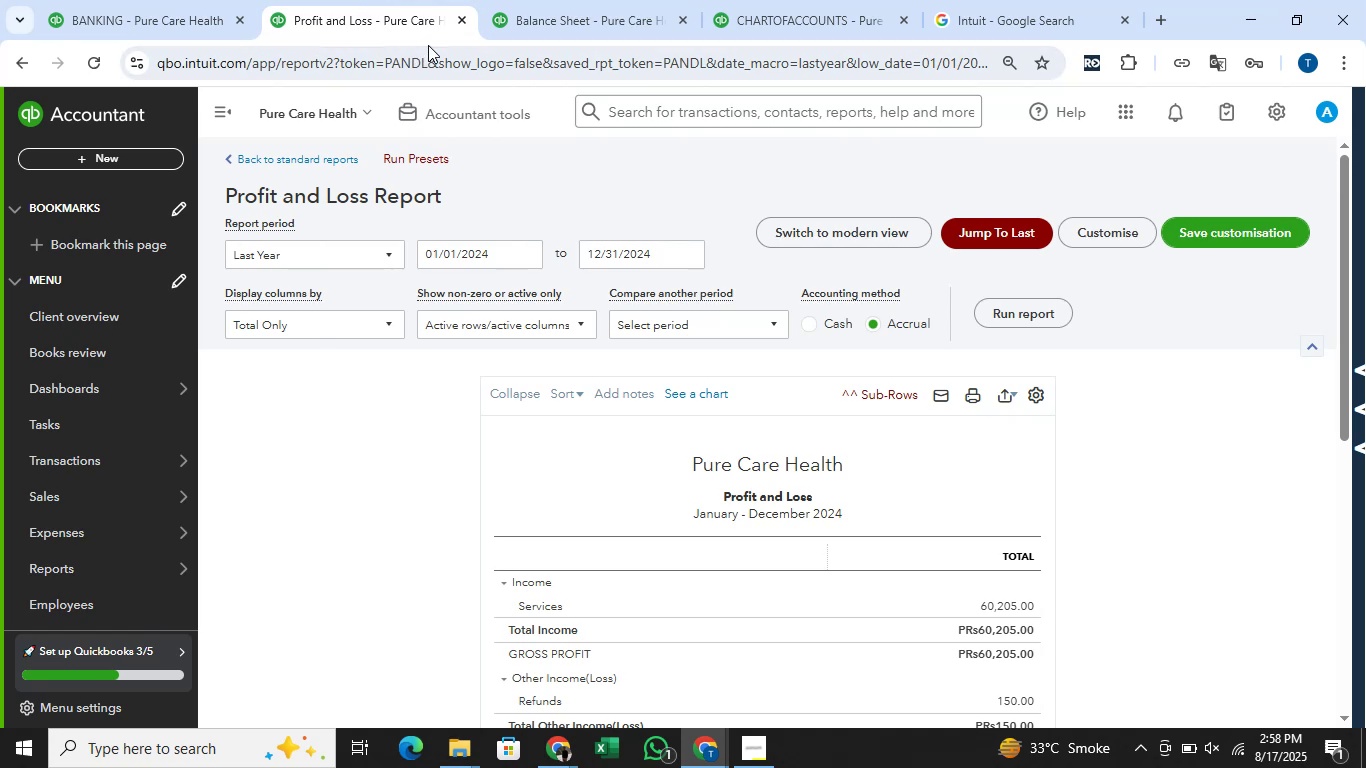 
key(Alt+Tab)
 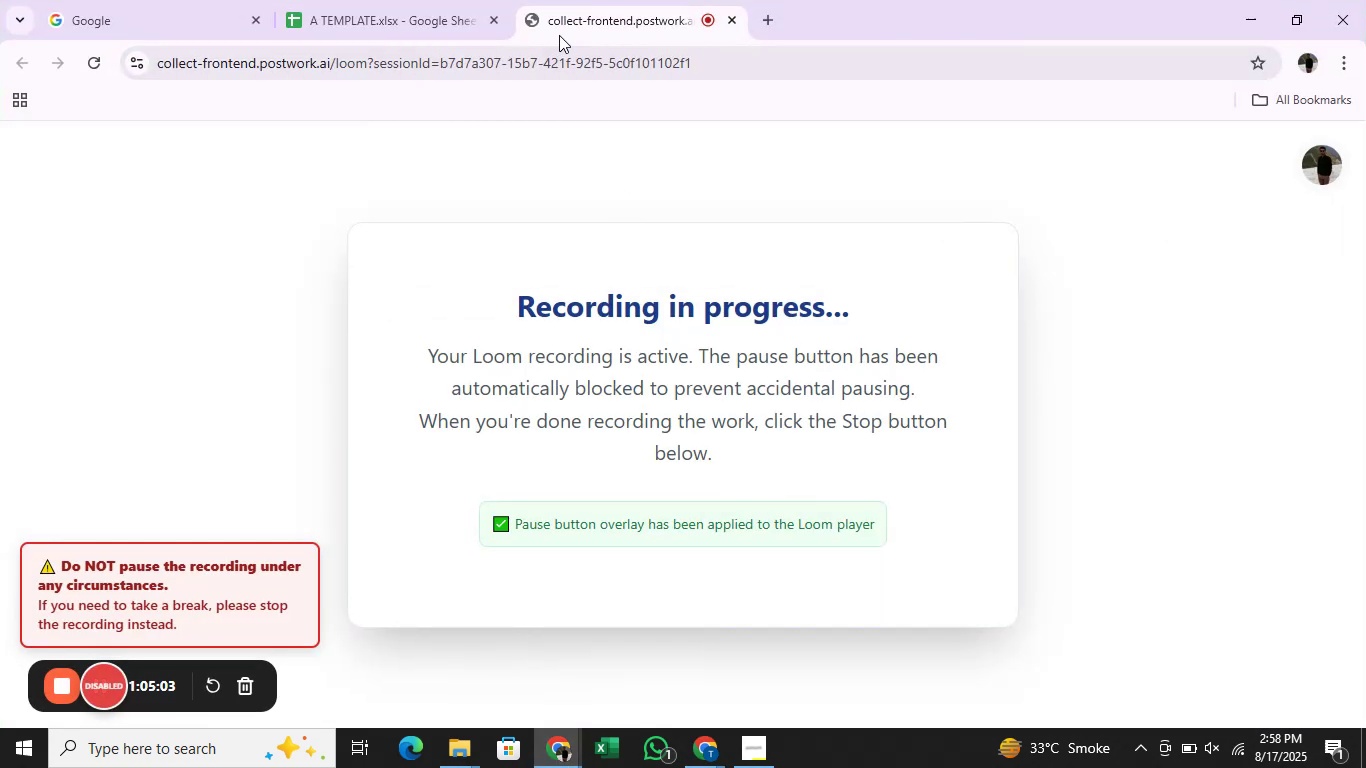 
key(Alt+Tab)
 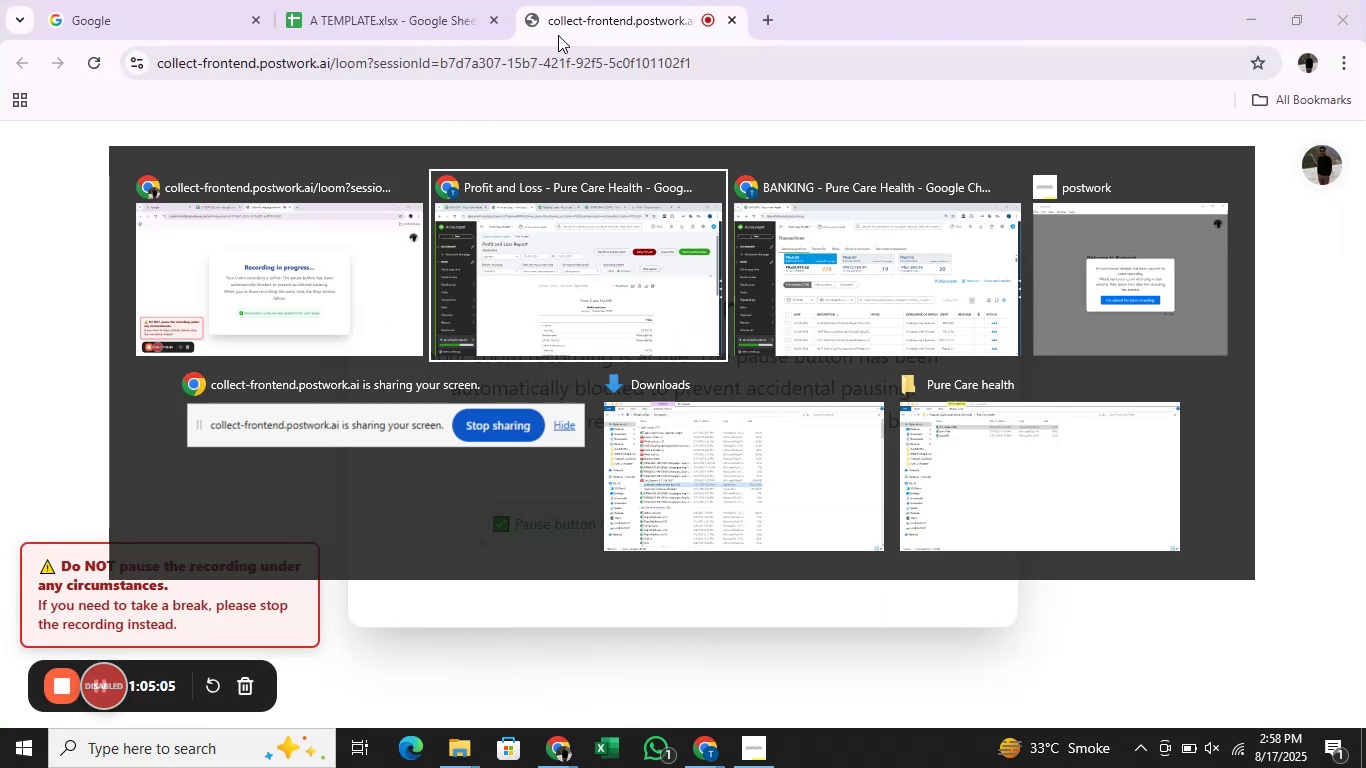 
key(Alt+ArrowRight)
 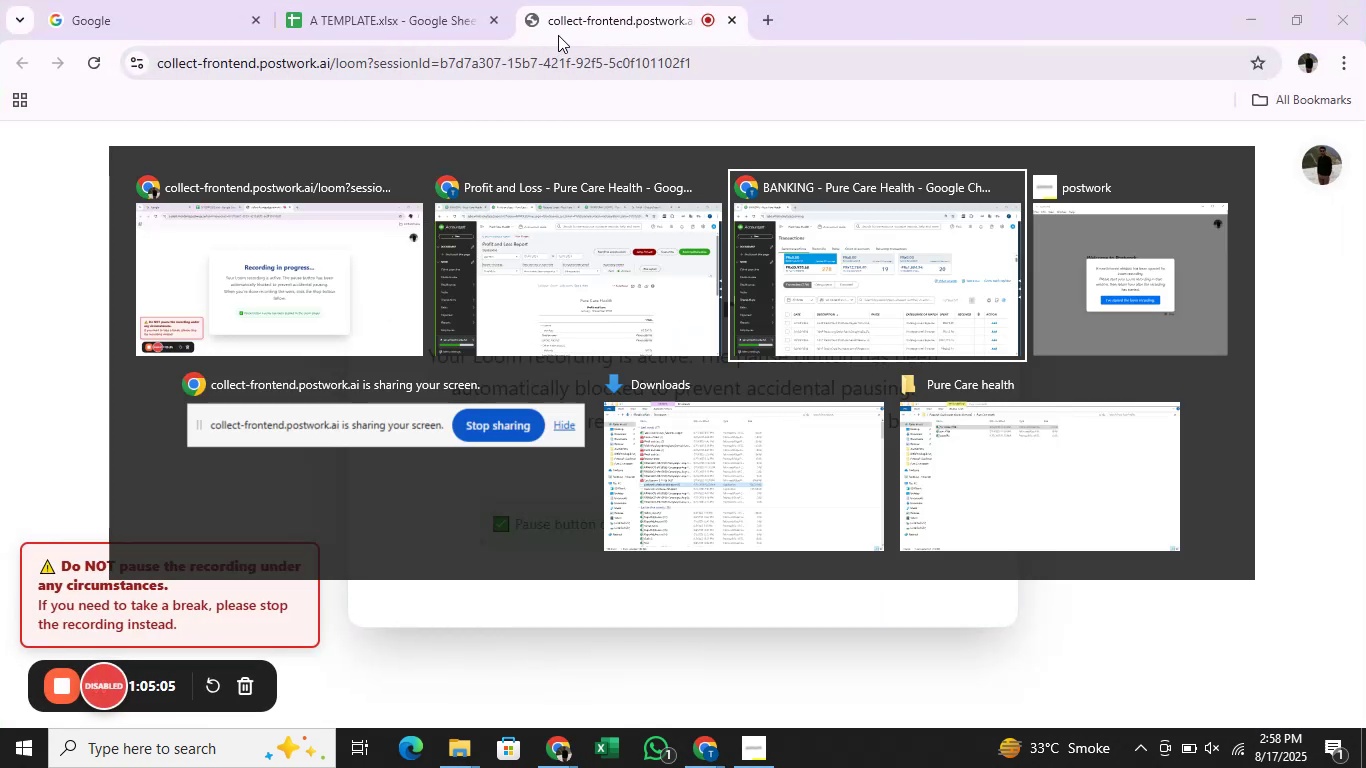 
key(Alt+Tab)
 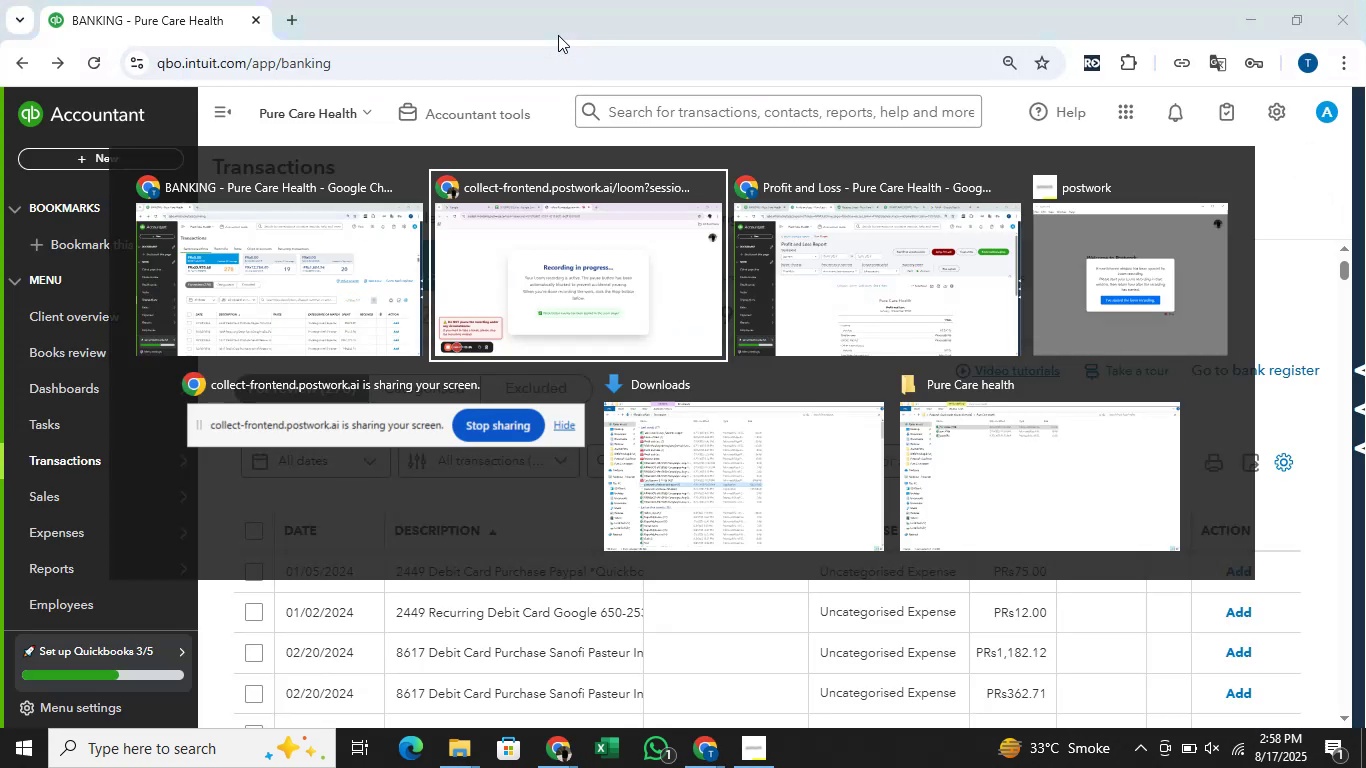 
key(Alt+ArrowRight)
 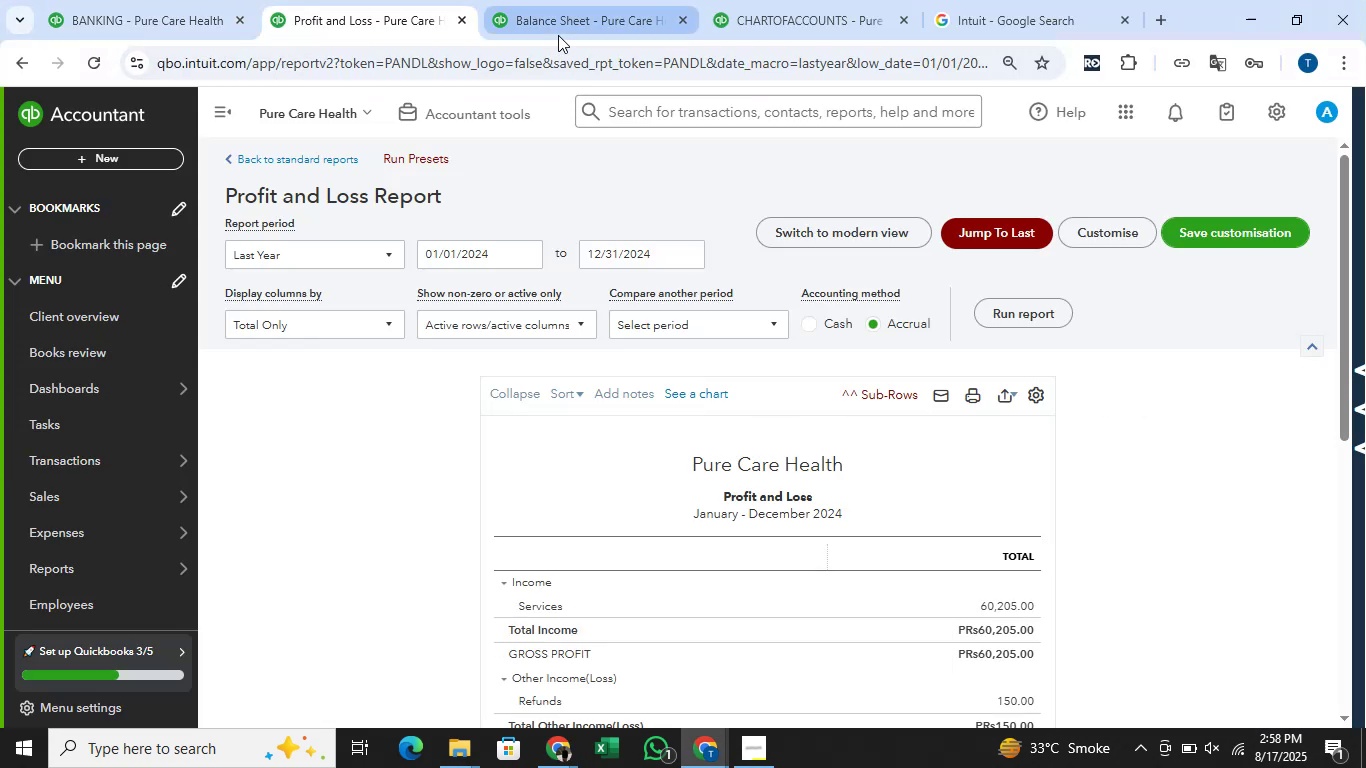 
key(Alt+Tab)
 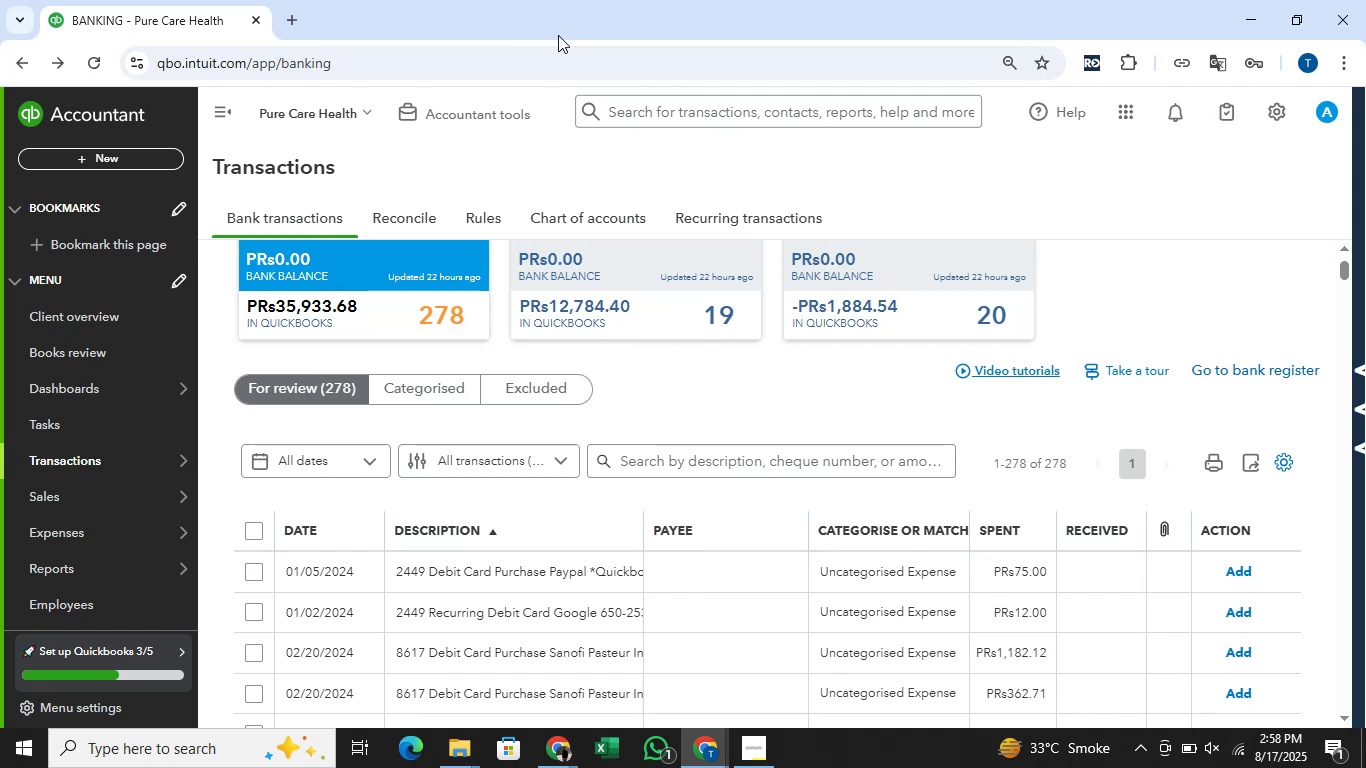 
left_click([643, 259])
 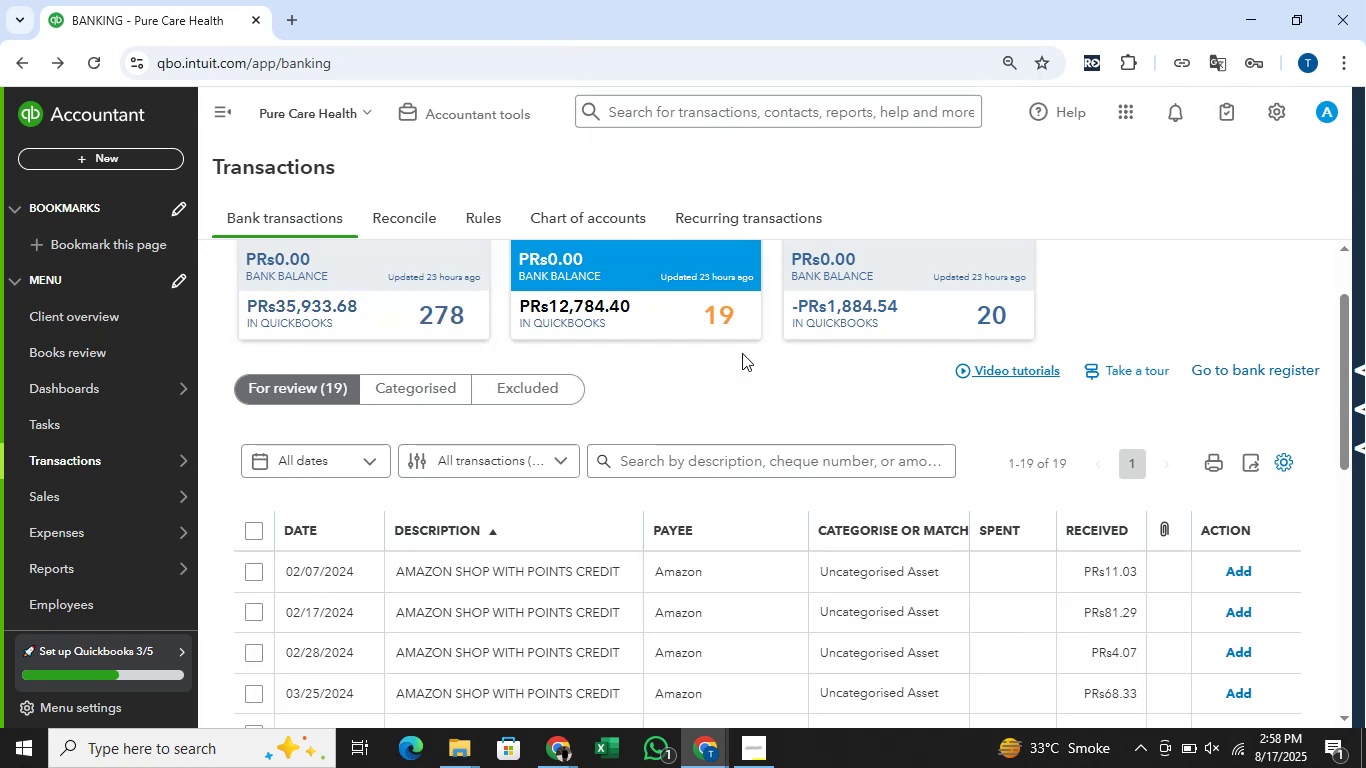 
wait(7.64)
 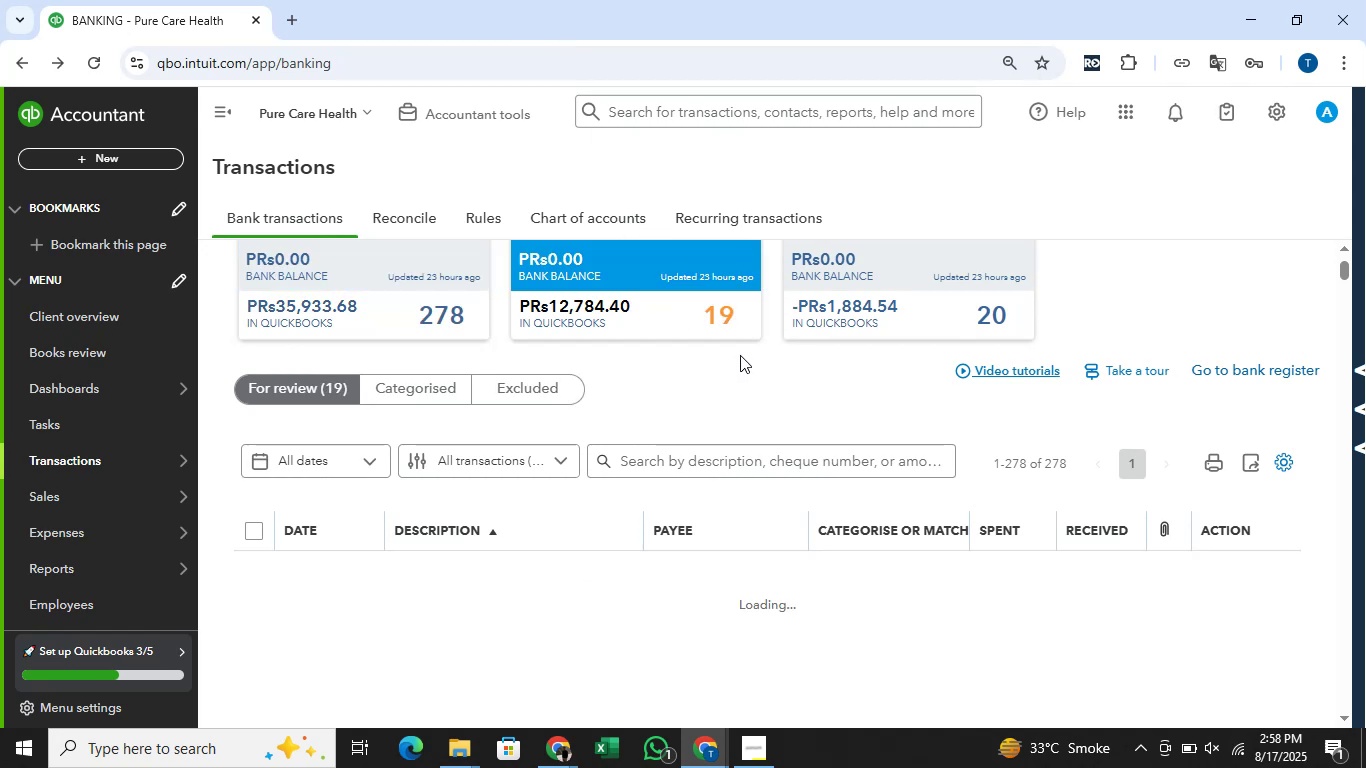 
scroll: coordinate [922, 411], scroll_direction: down, amount: 5.0
 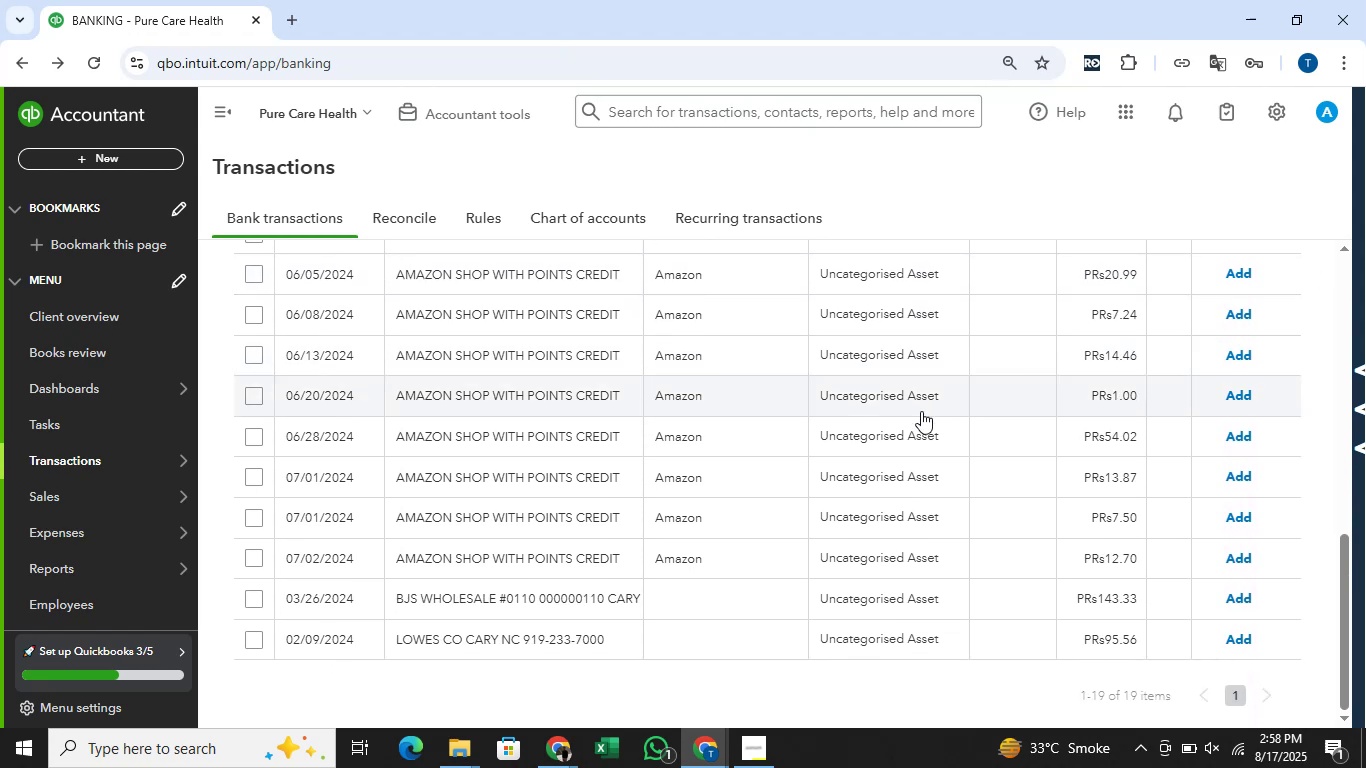 
scroll: coordinate [921, 409], scroll_direction: up, amount: 8.0
 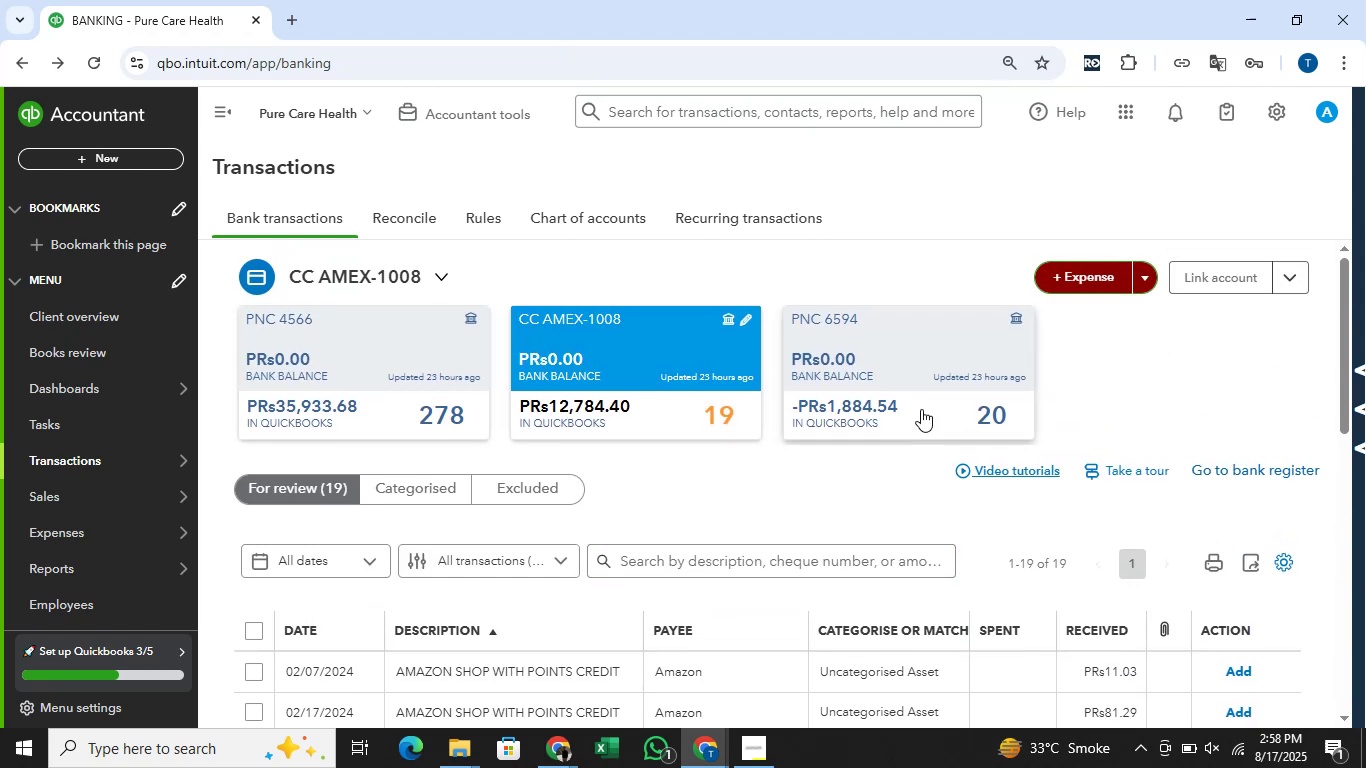 
key(Alt+Tab)
 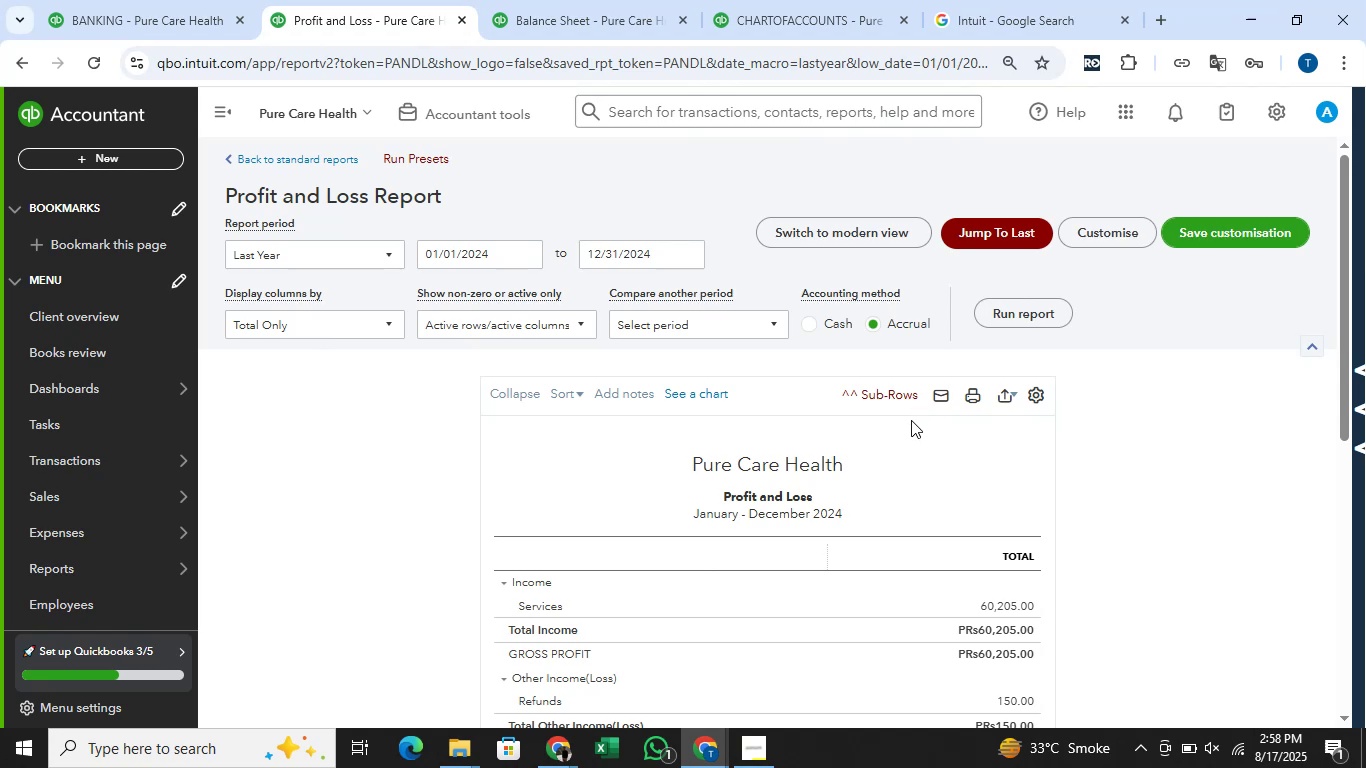 
wait(11.58)
 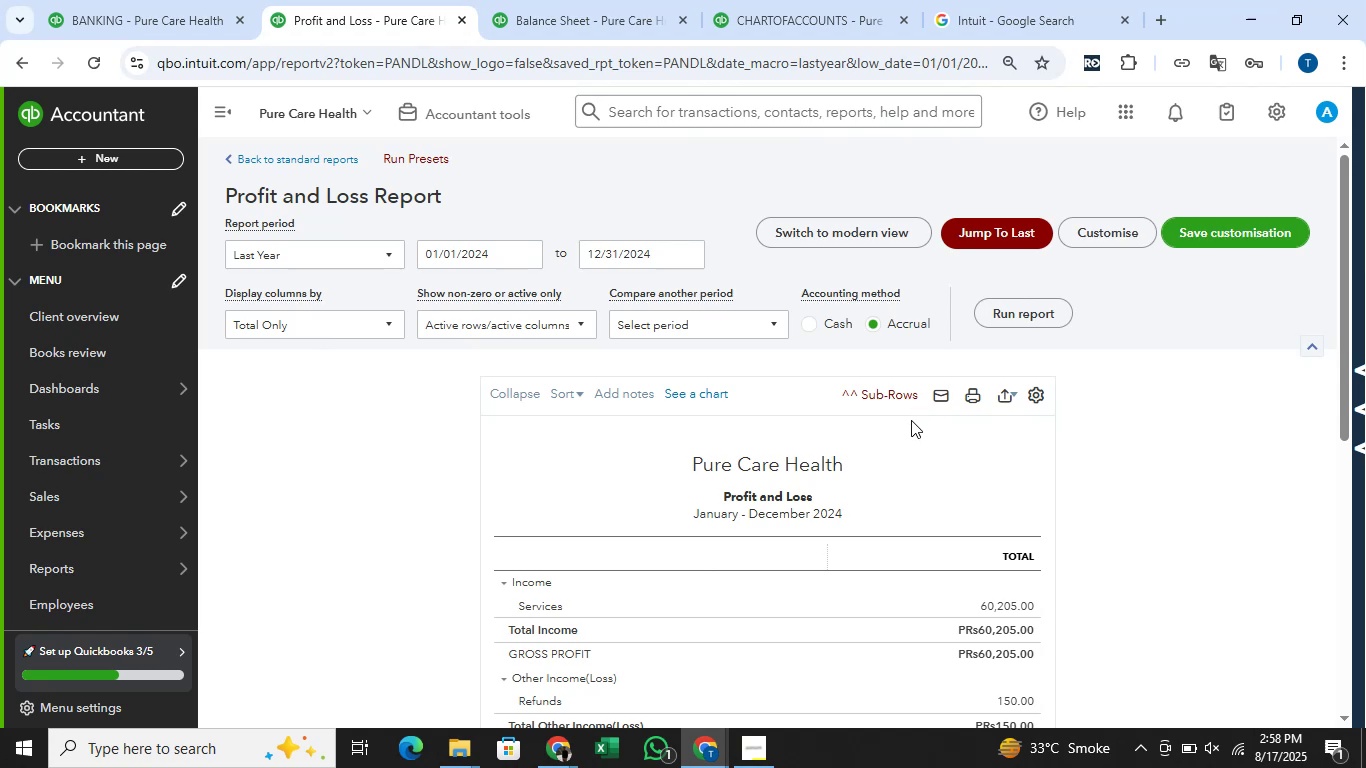 
scroll: coordinate [892, 527], scroll_direction: down, amount: 1.0
 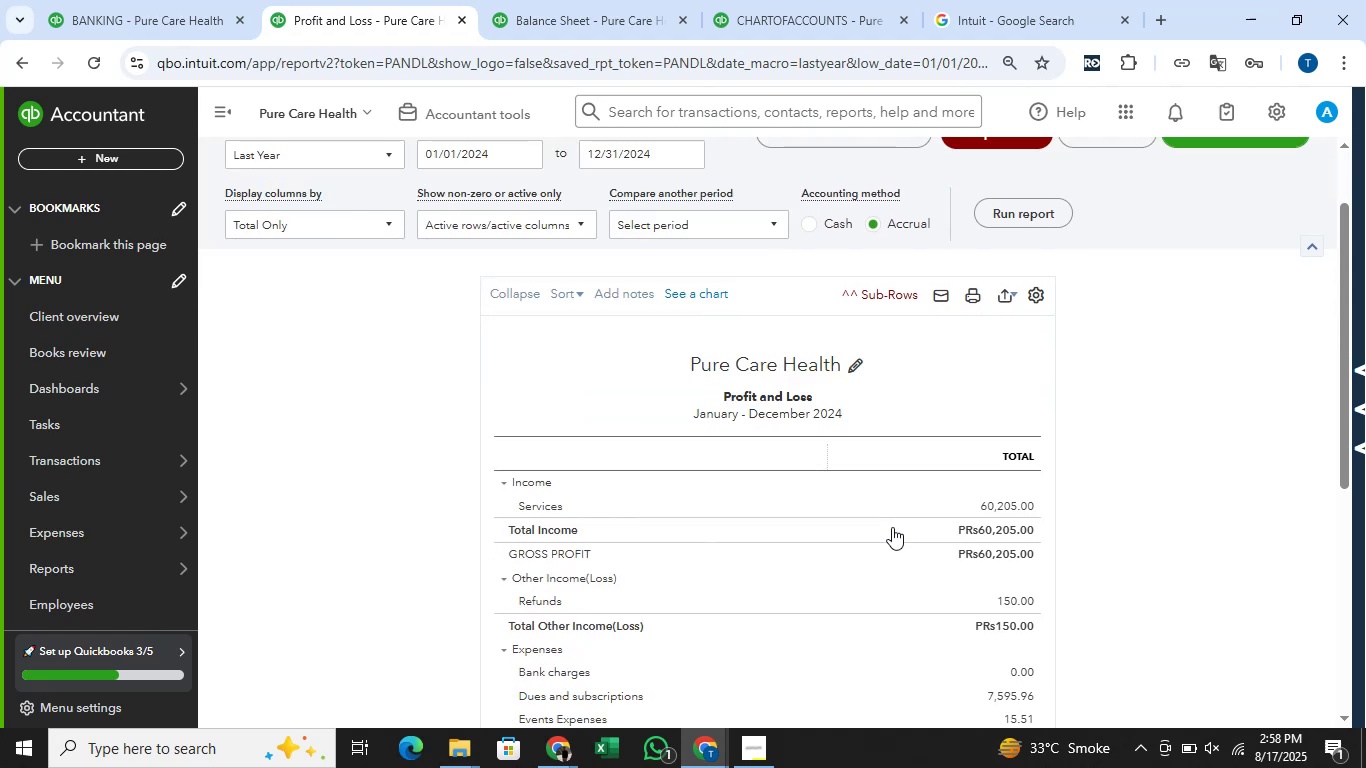 
scroll: coordinate [892, 524], scroll_direction: up, amount: 2.0
 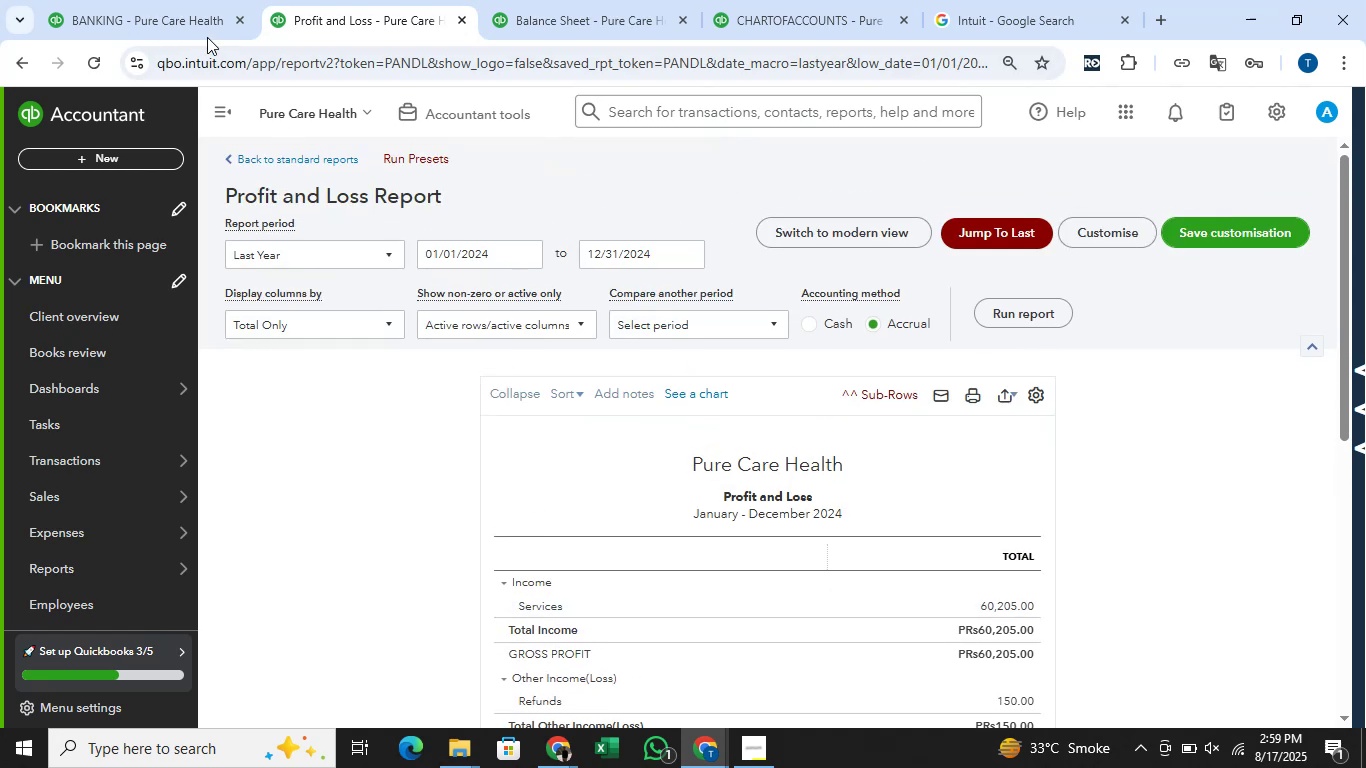 
left_click([175, 10])
 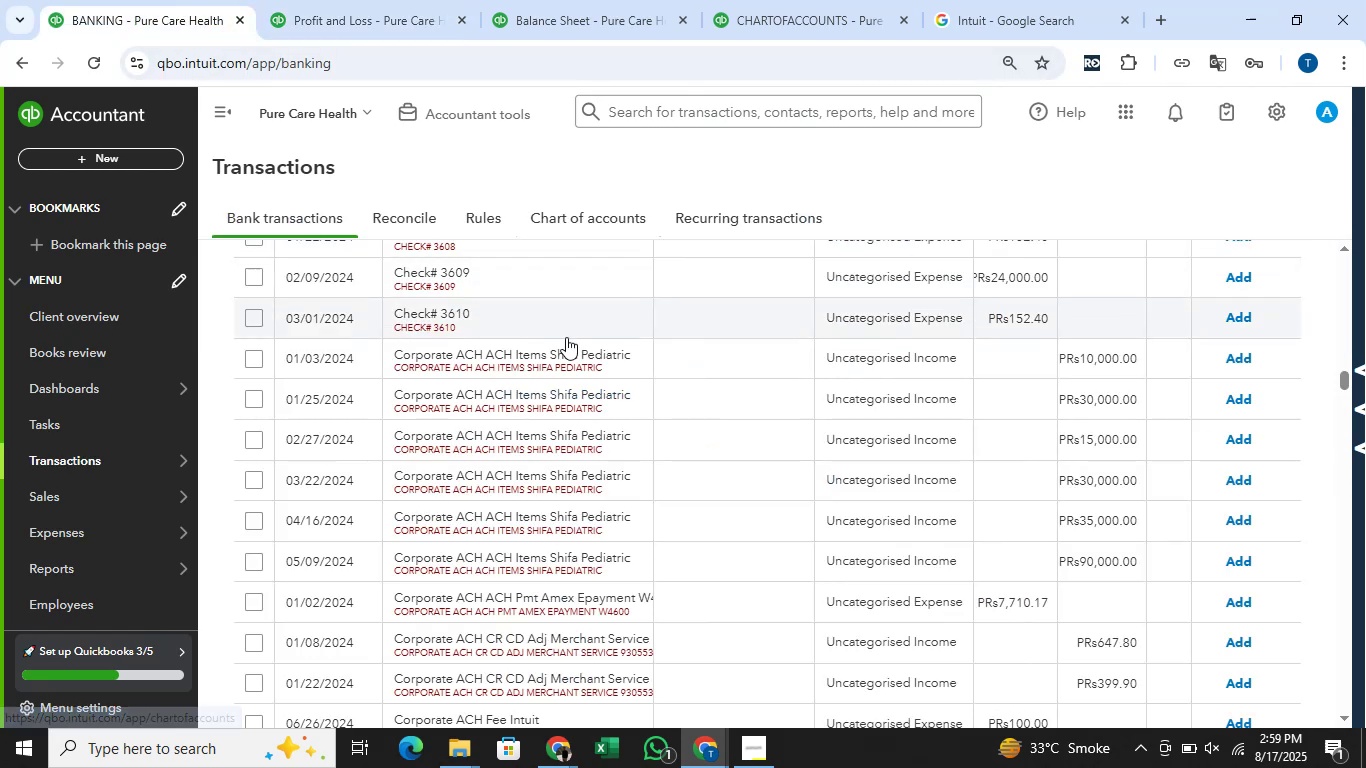 
scroll: coordinate [624, 359], scroll_direction: up, amount: 5.0
 